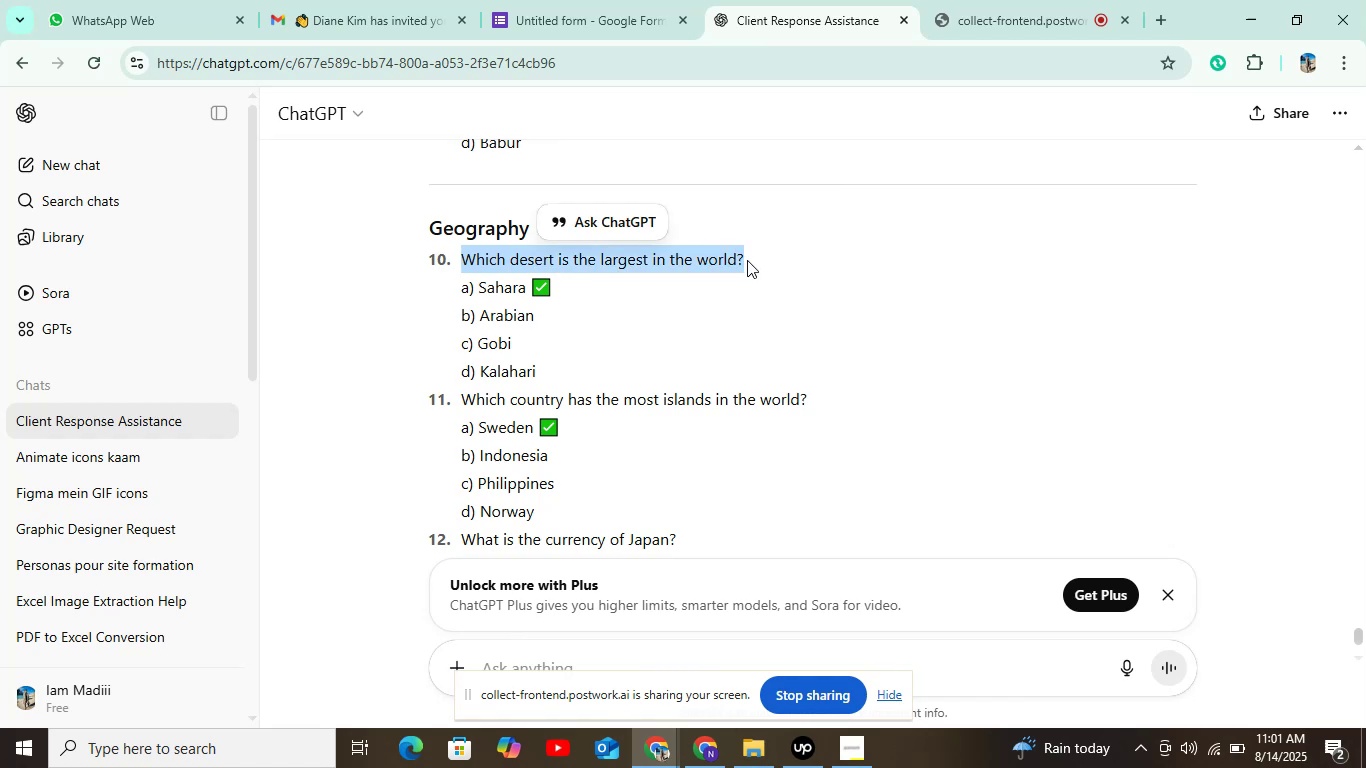 
hold_key(key=ShiftLeft, duration=1.07)
 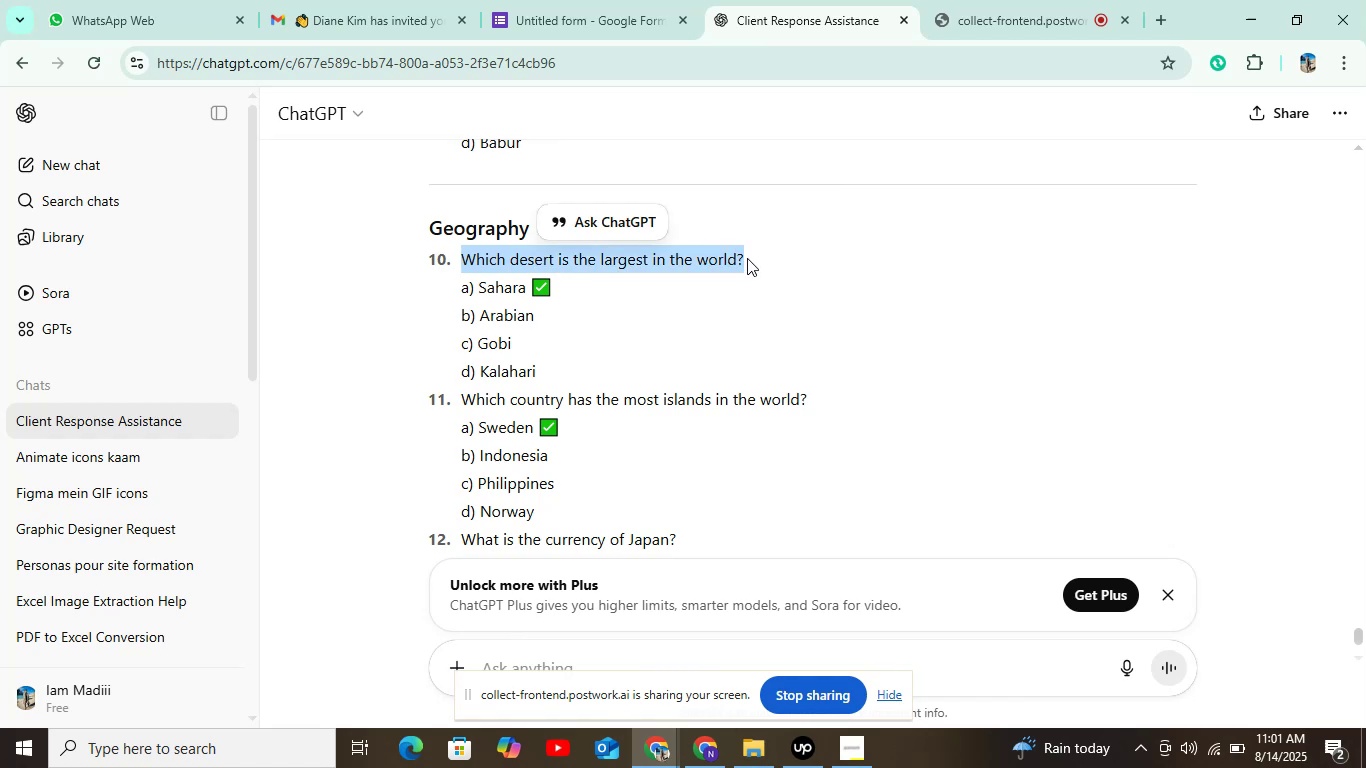 
key(Control+C)
 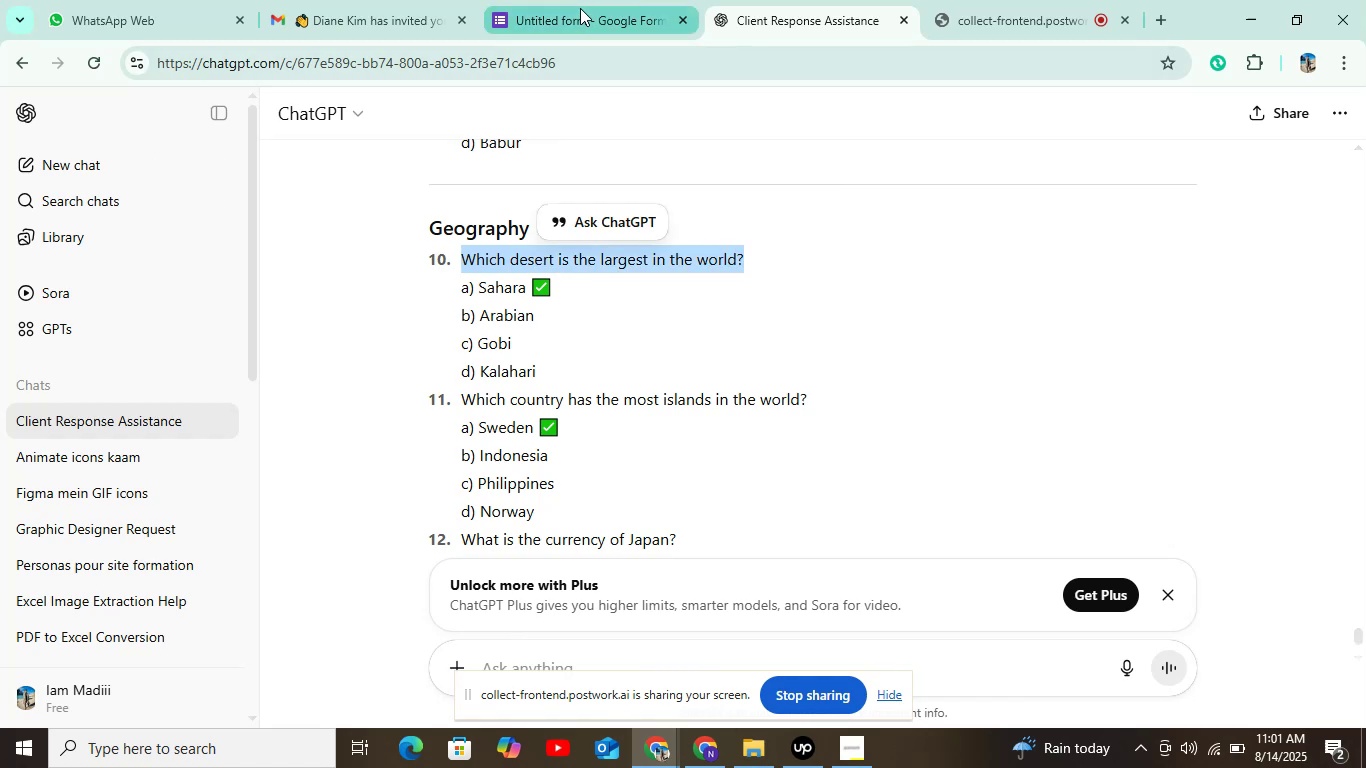 
left_click([601, 14])
 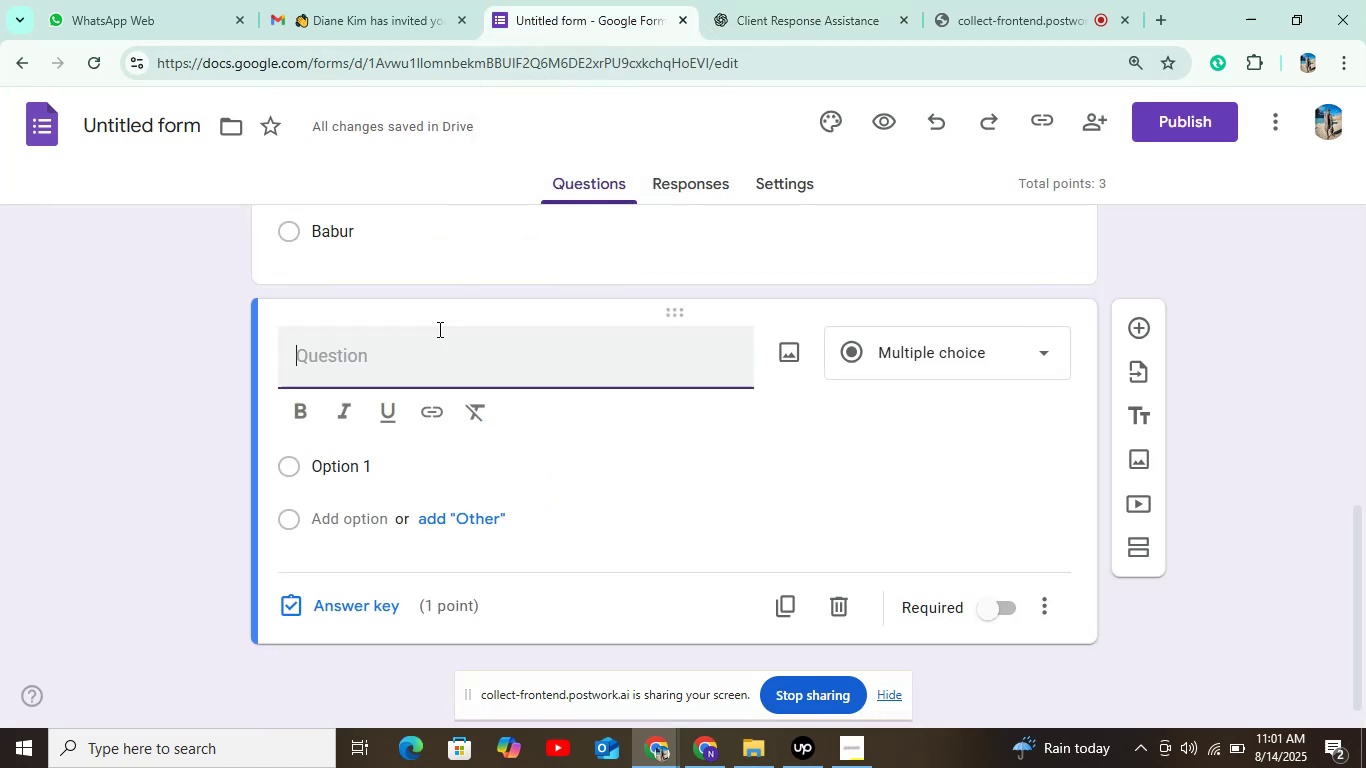 
key(Control+V)
 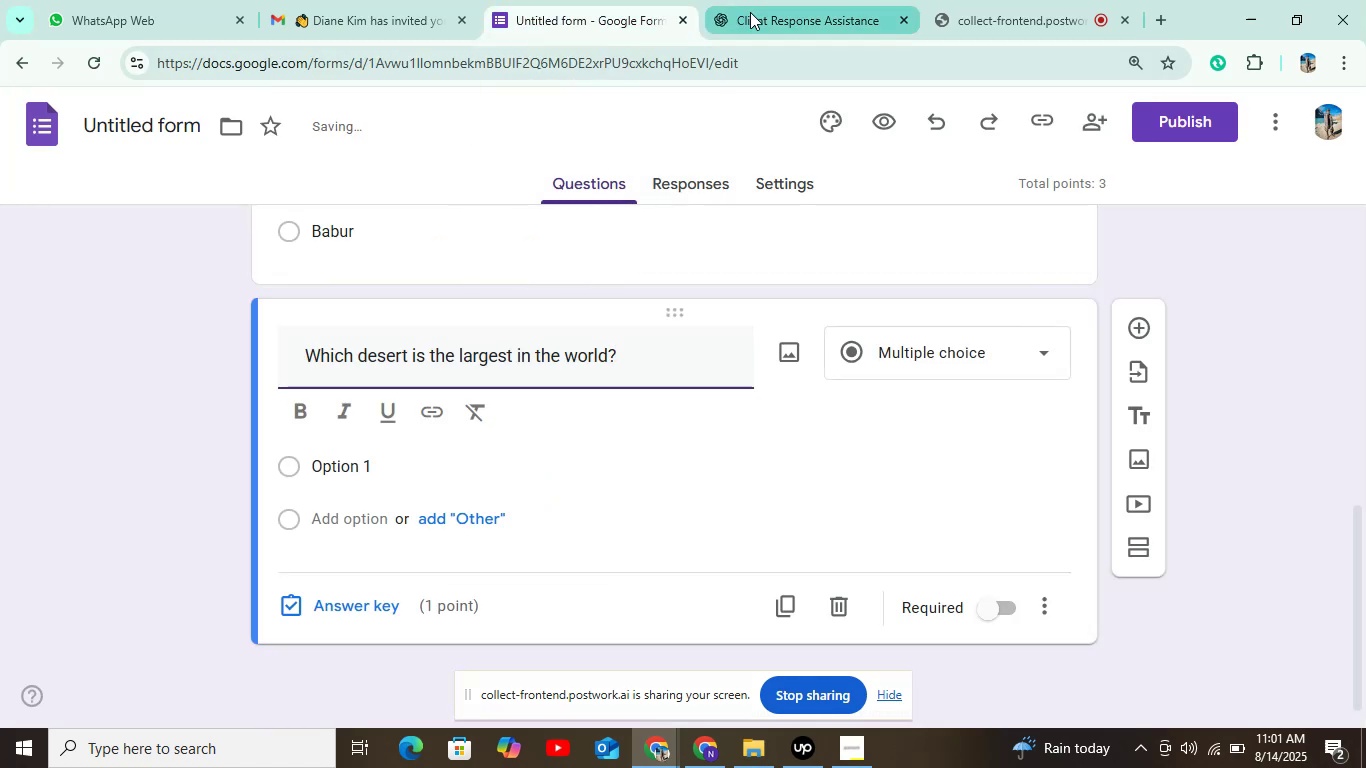 
left_click([750, 12])
 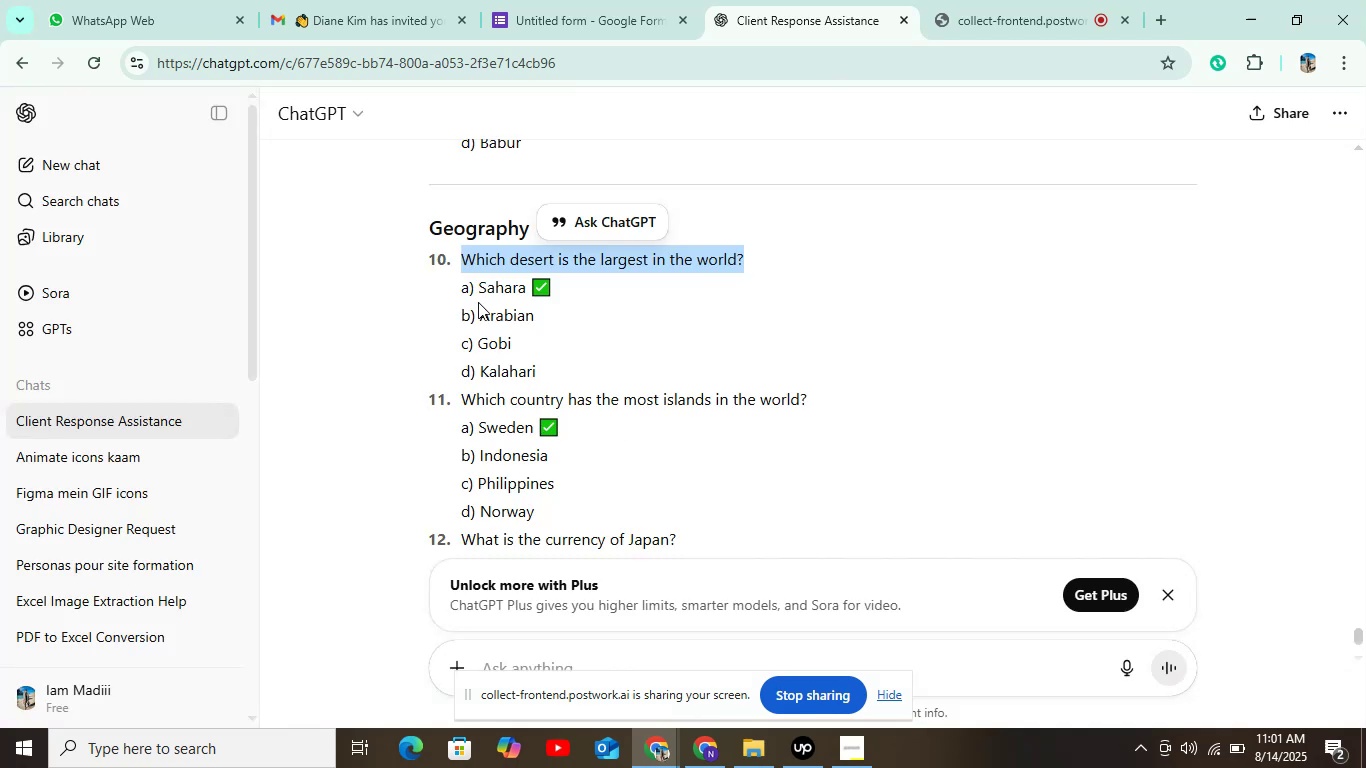 
left_click_drag(start_coordinate=[480, 288], to_coordinate=[533, 290])
 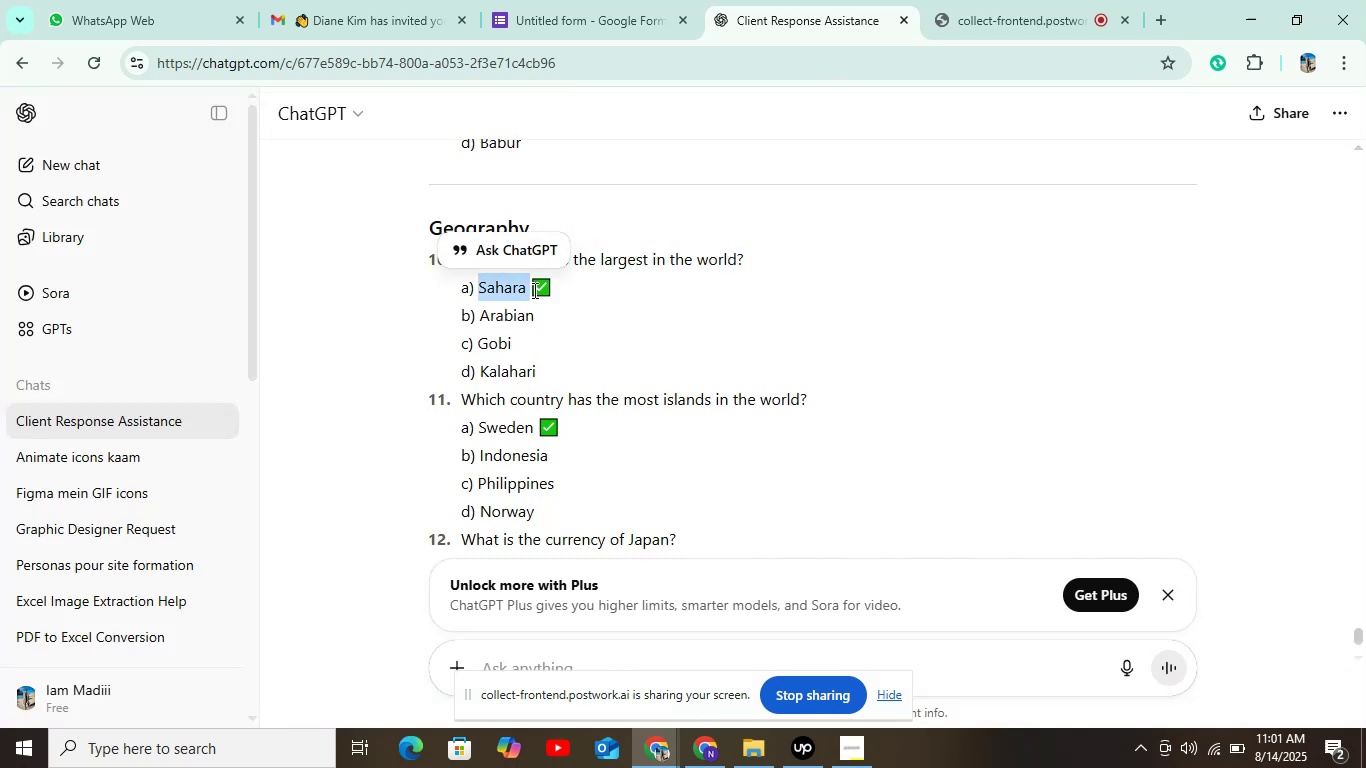 
key(Control+C)
 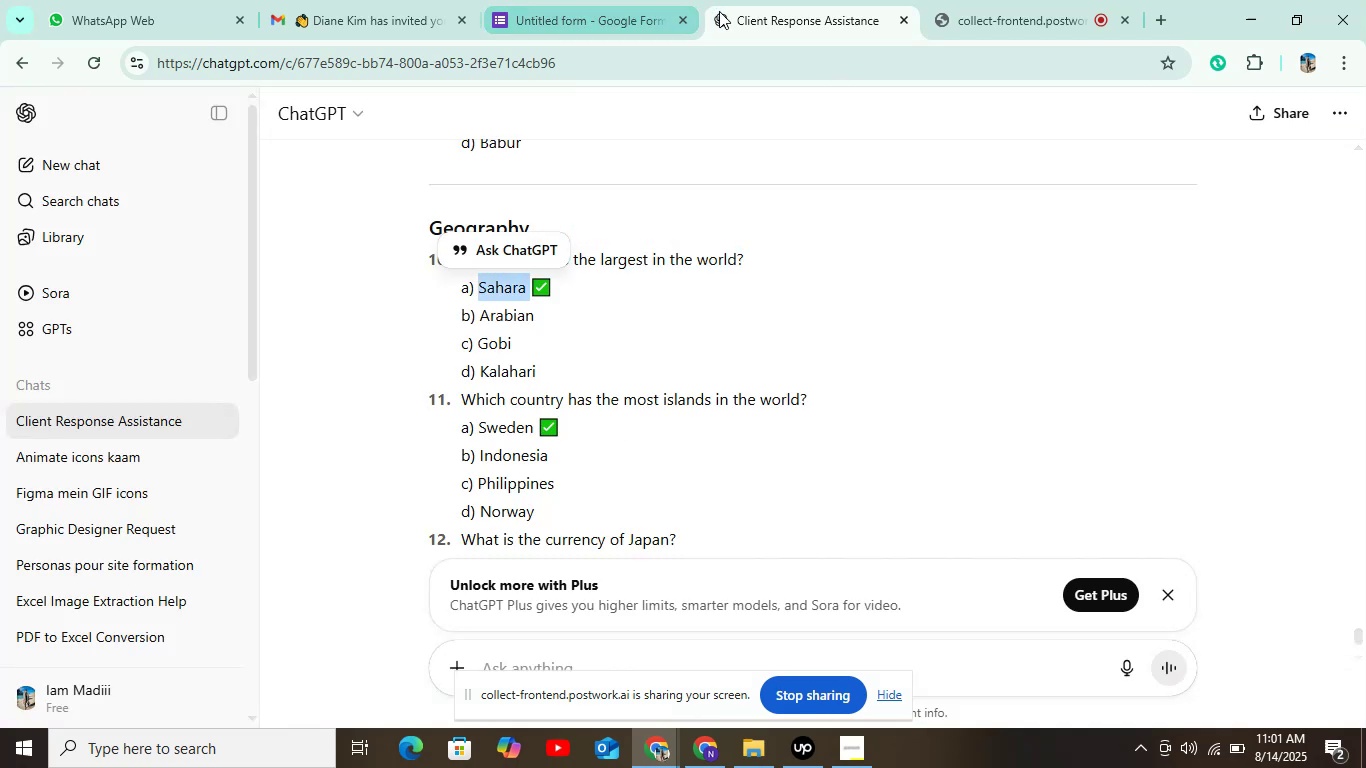 
left_click([761, 22])
 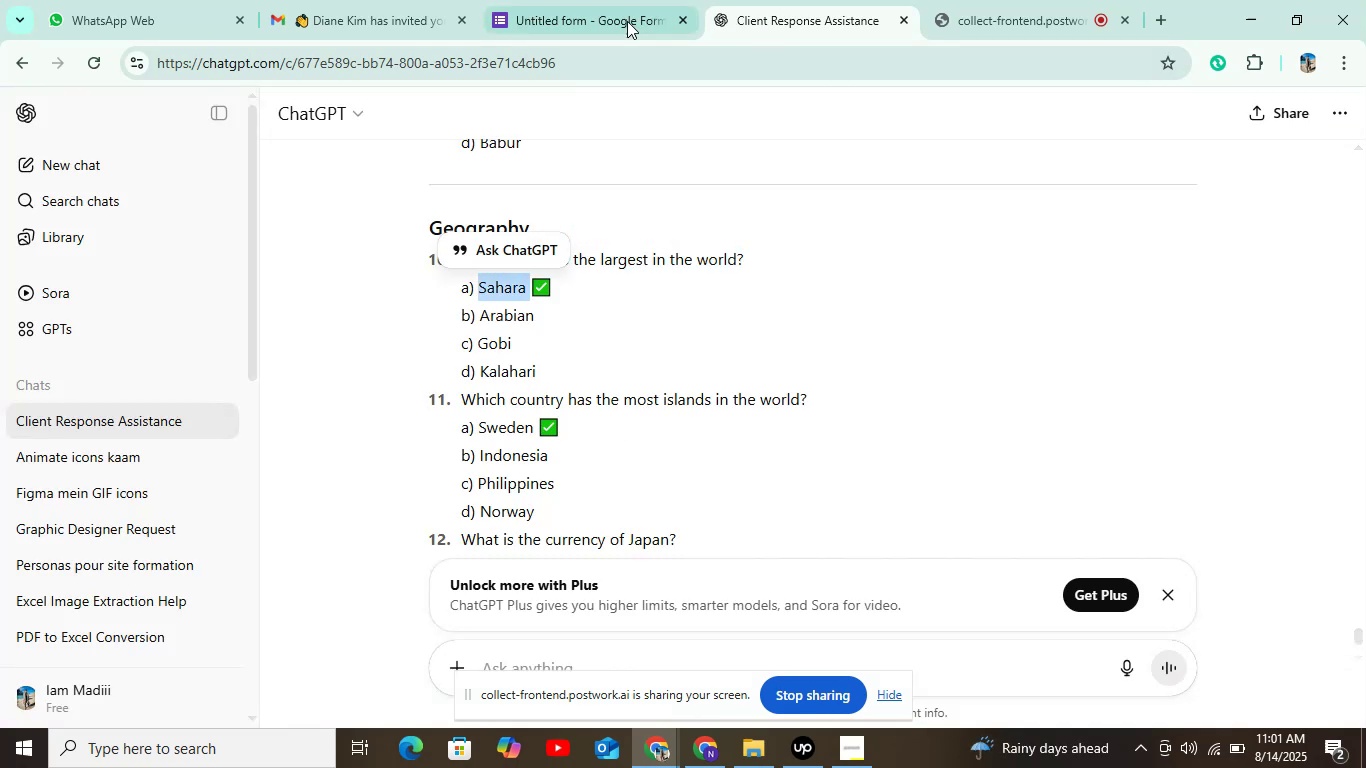 
left_click([626, 20])
 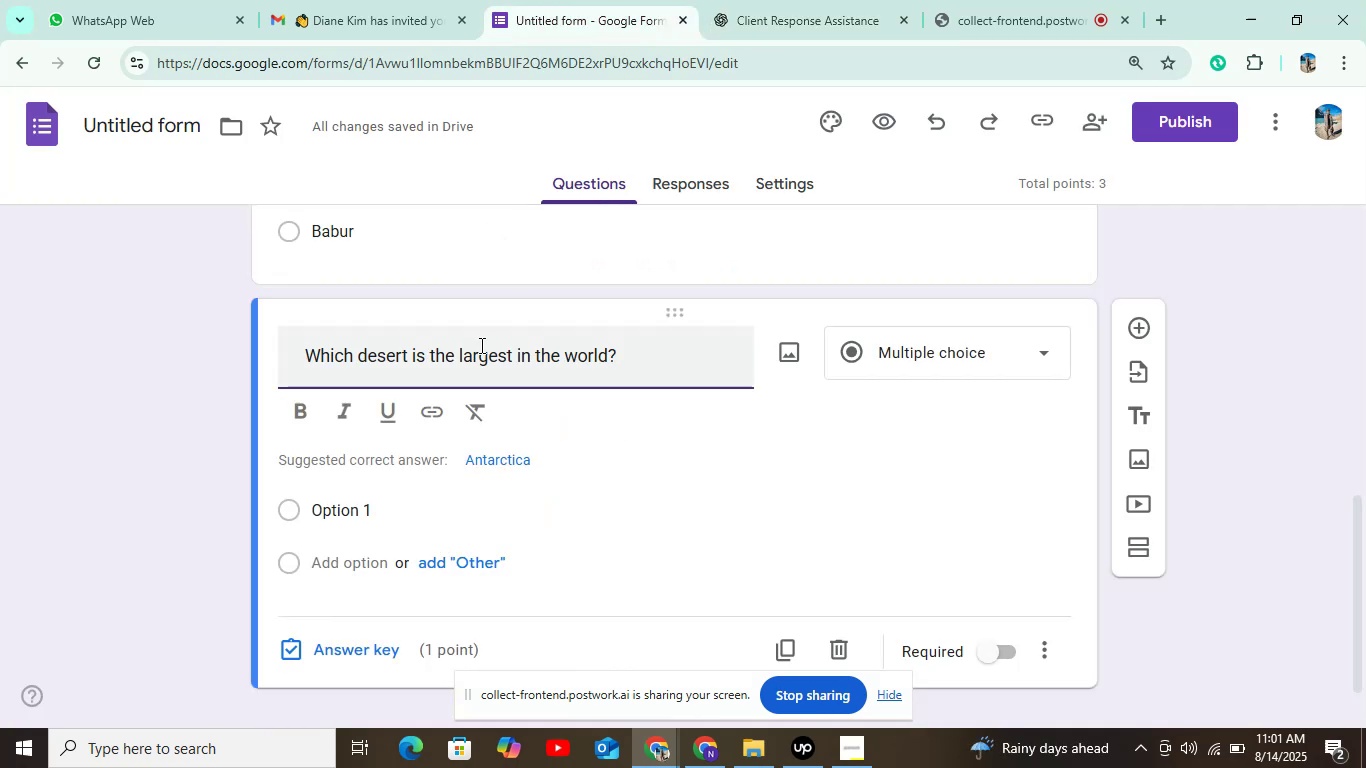 
hold_key(key=ControlLeft, duration=0.73)
 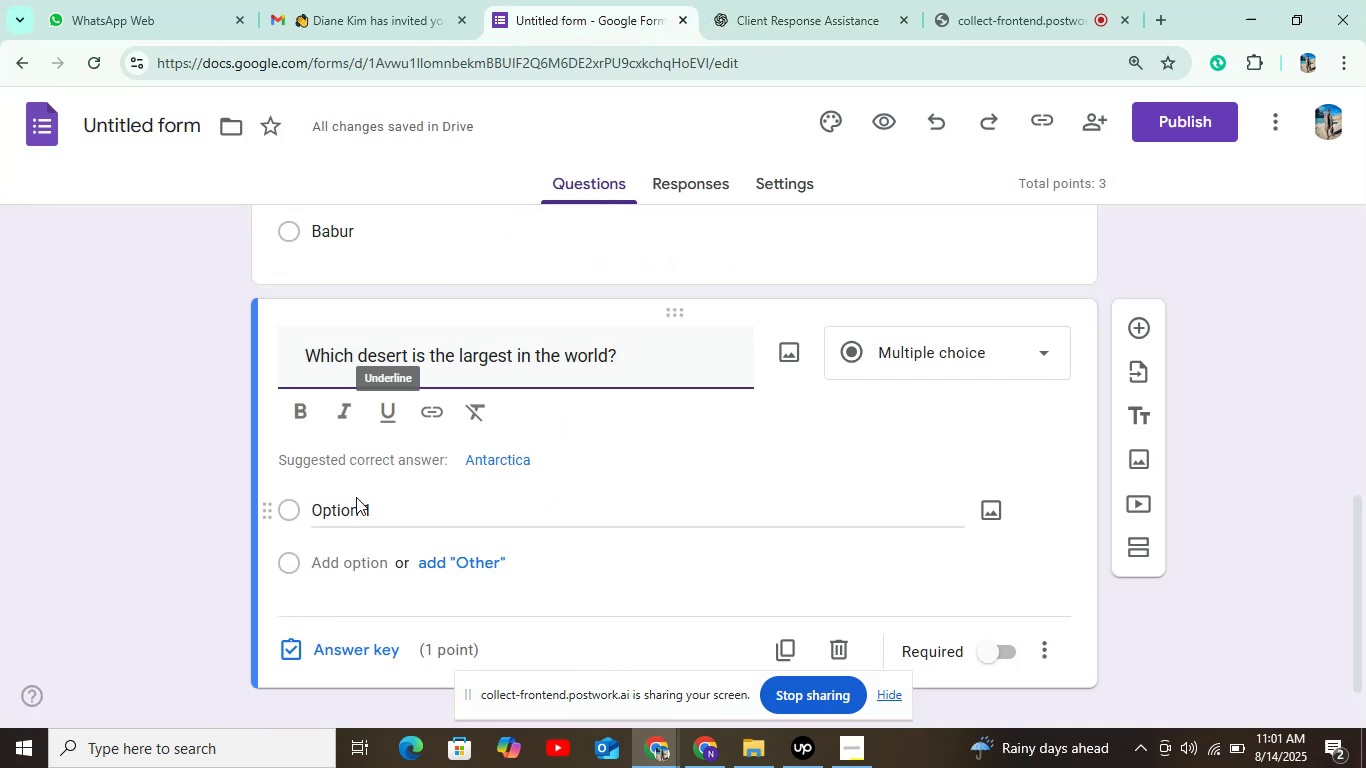 
left_click([353, 501])
 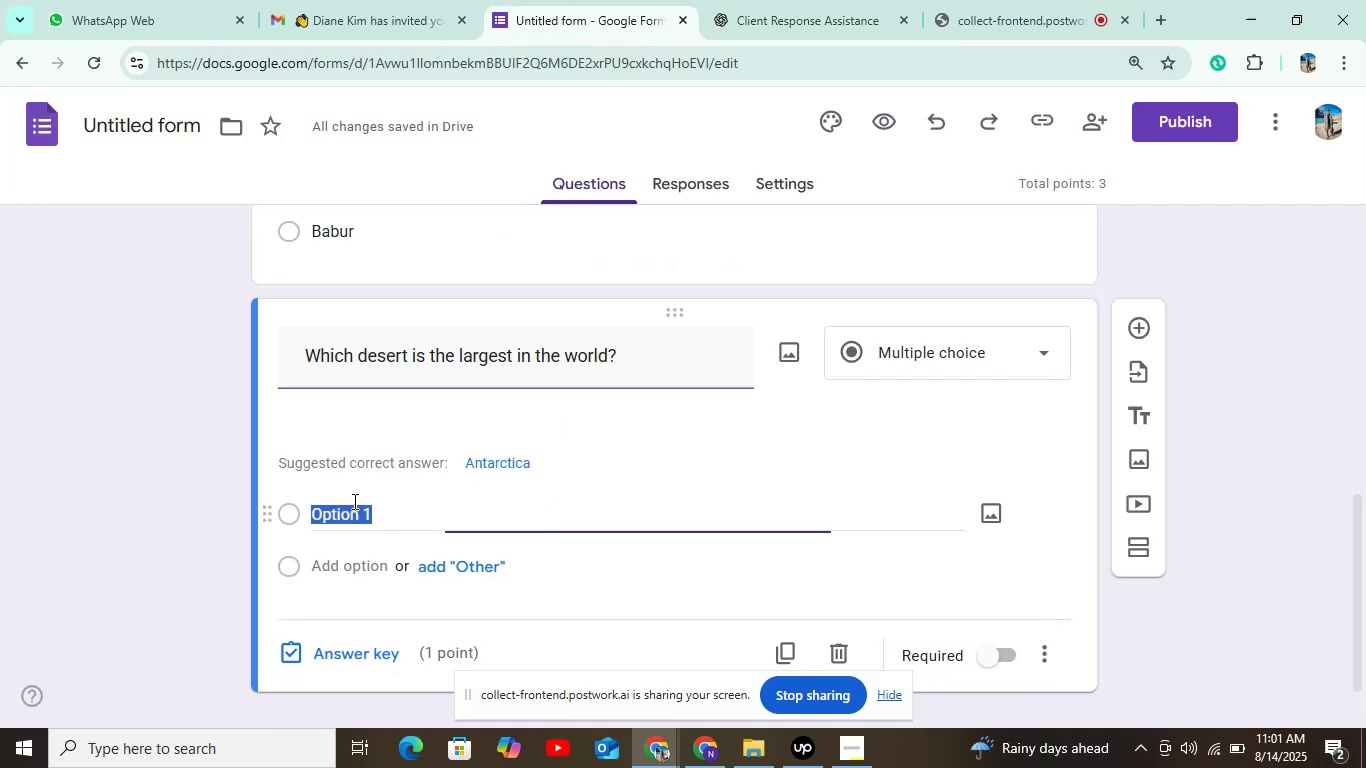 
key(Control+V)
 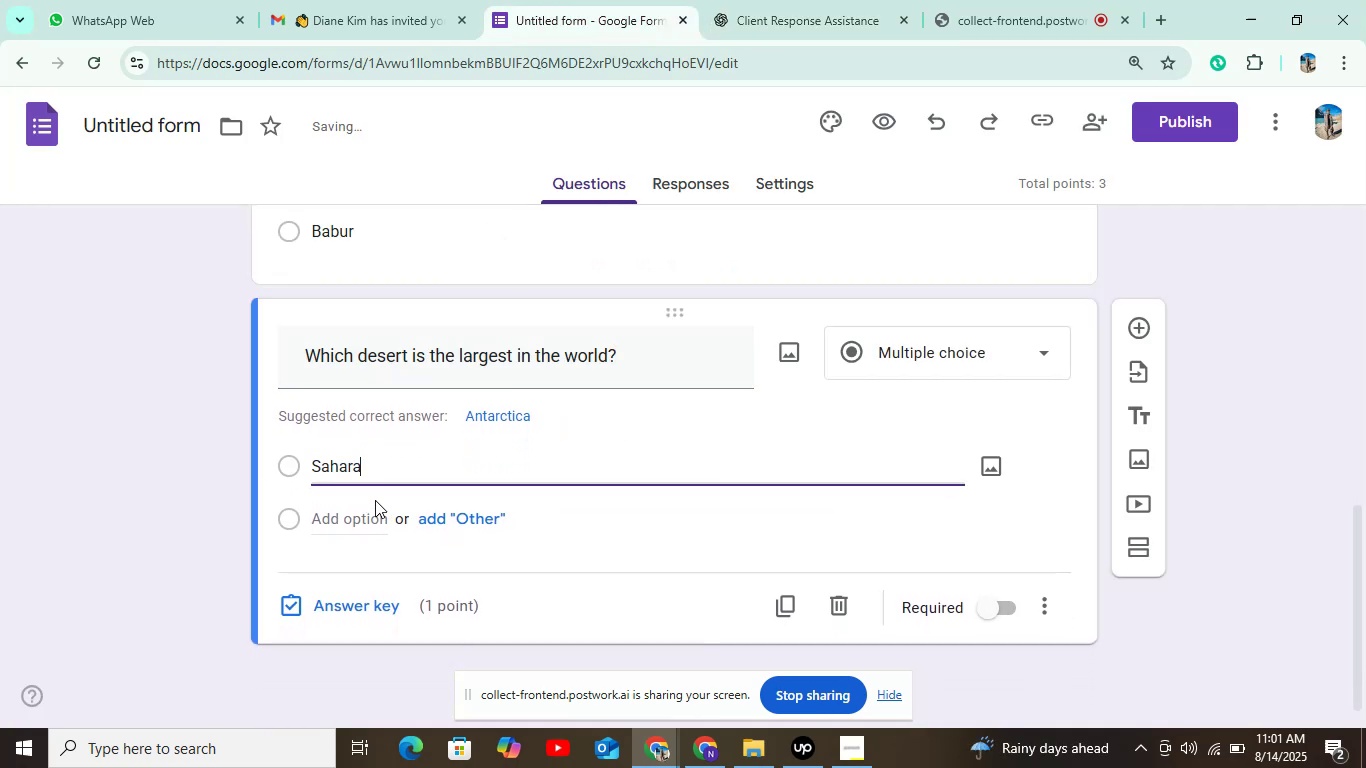 
left_click([366, 498])
 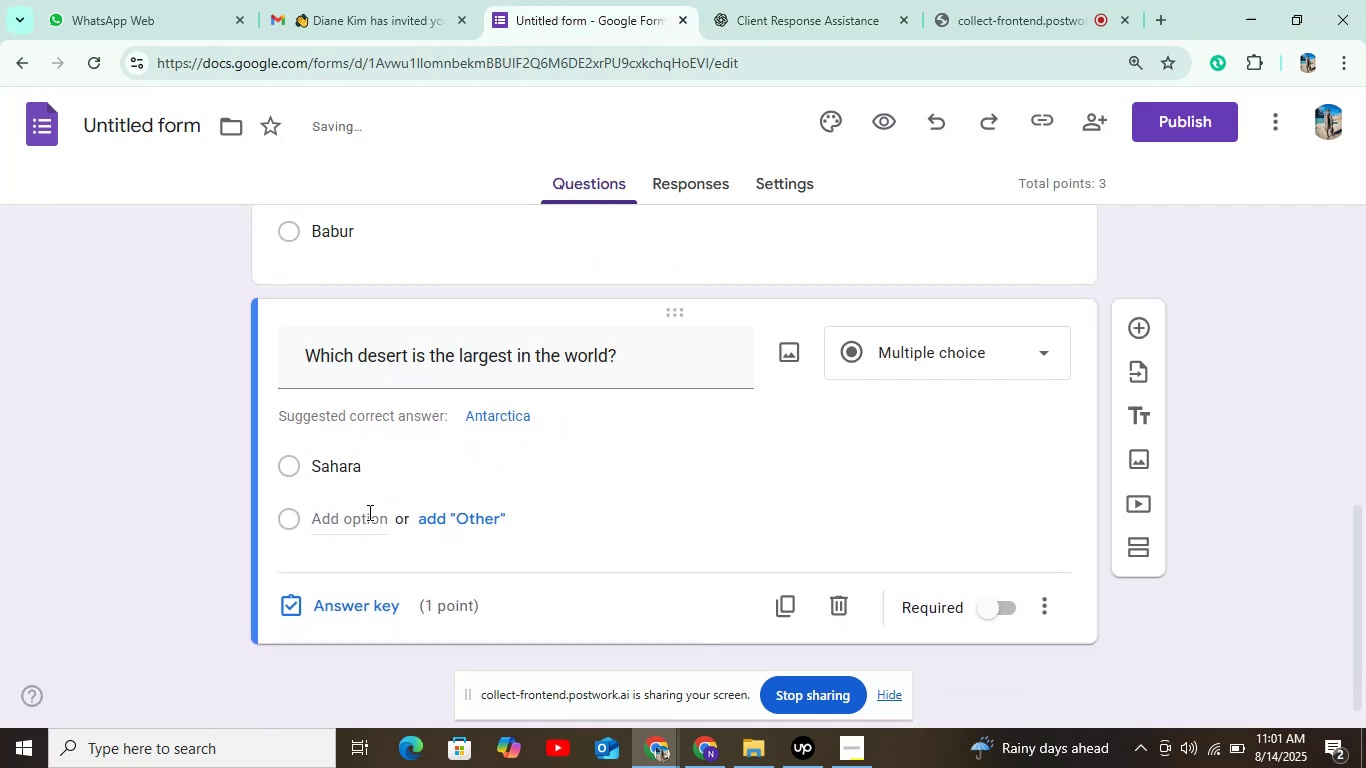 
left_click([368, 512])
 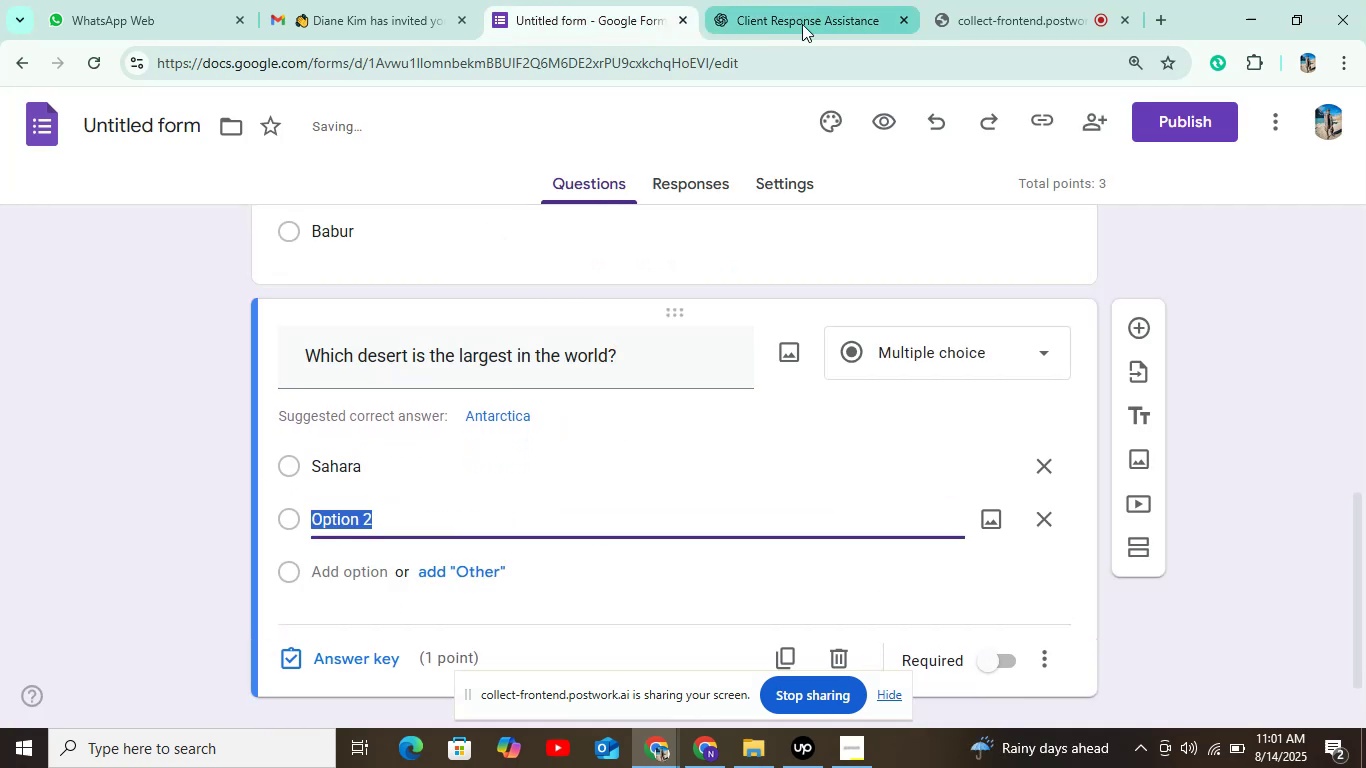 
left_click([799, 25])
 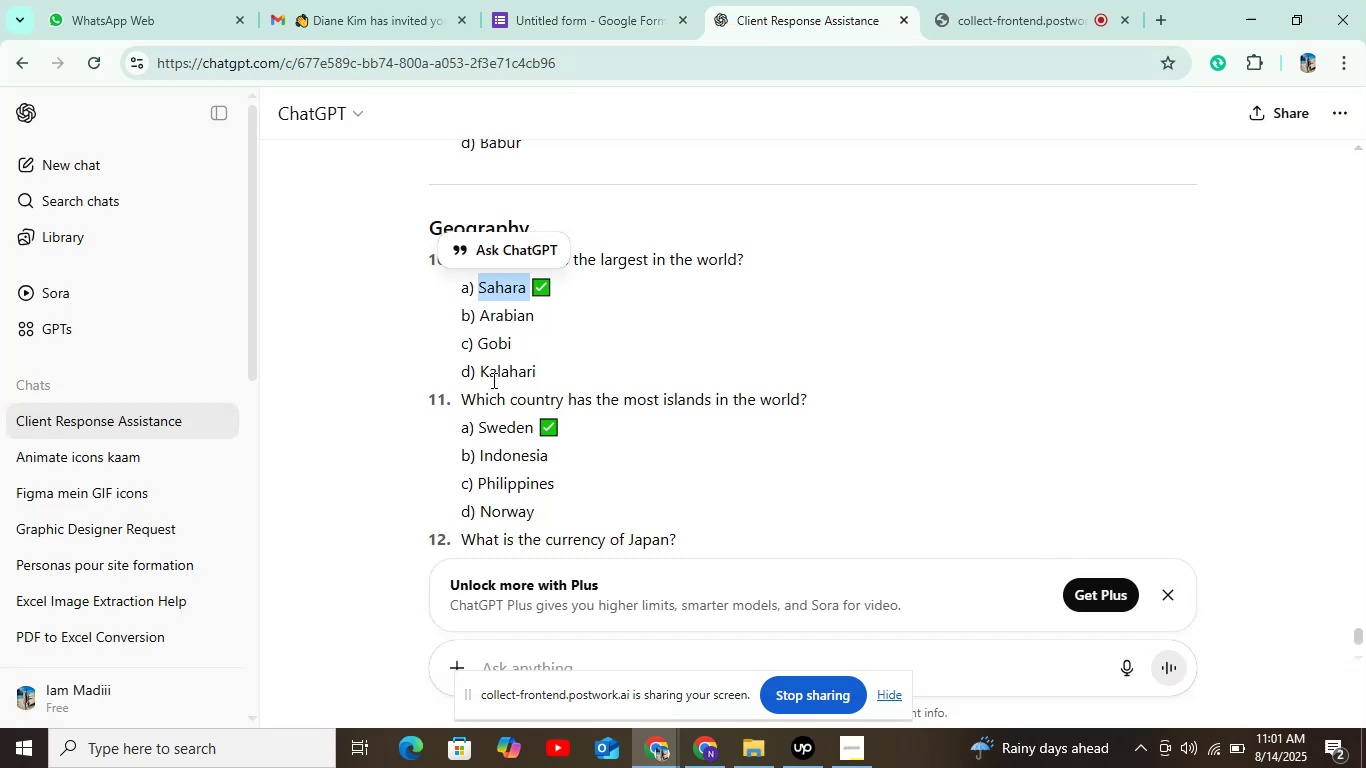 
left_click_drag(start_coordinate=[477, 313], to_coordinate=[544, 313])
 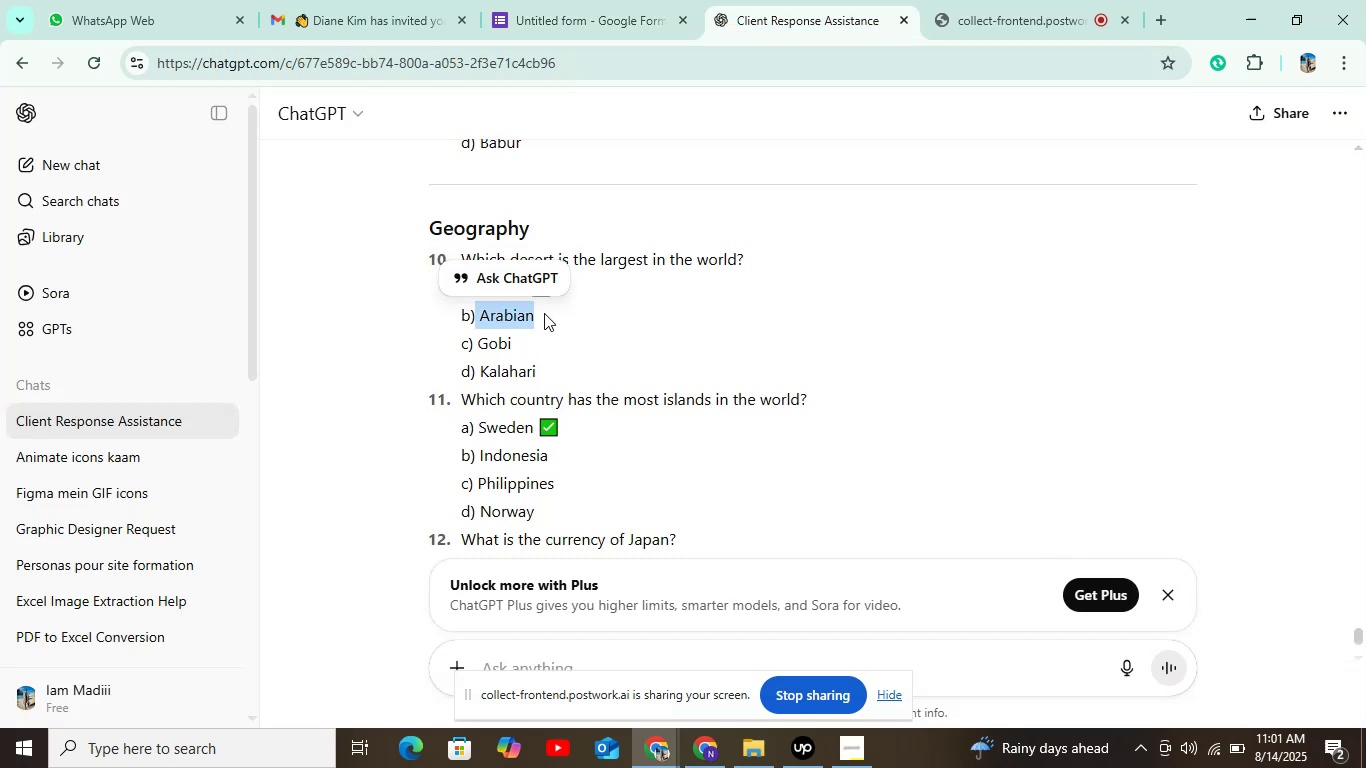 
key(Control+C)
 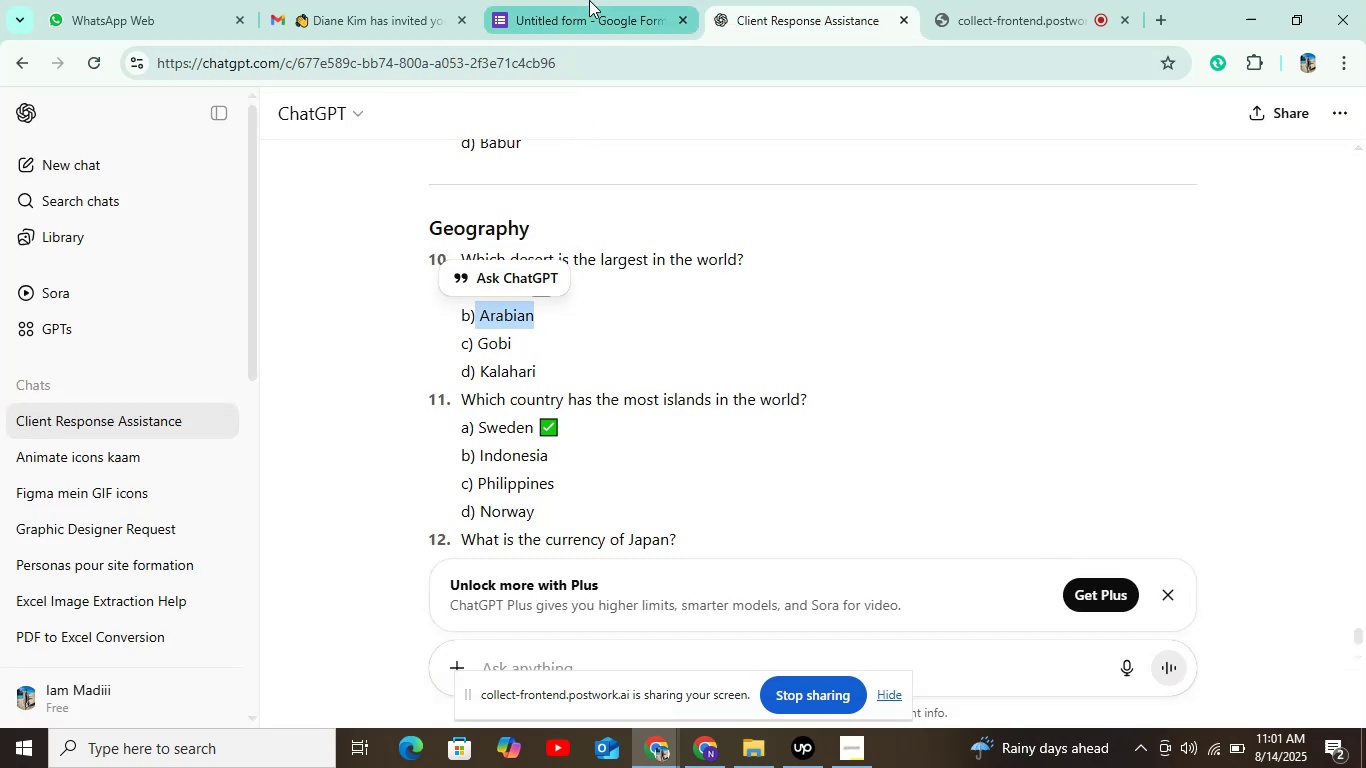 
left_click([586, 21])
 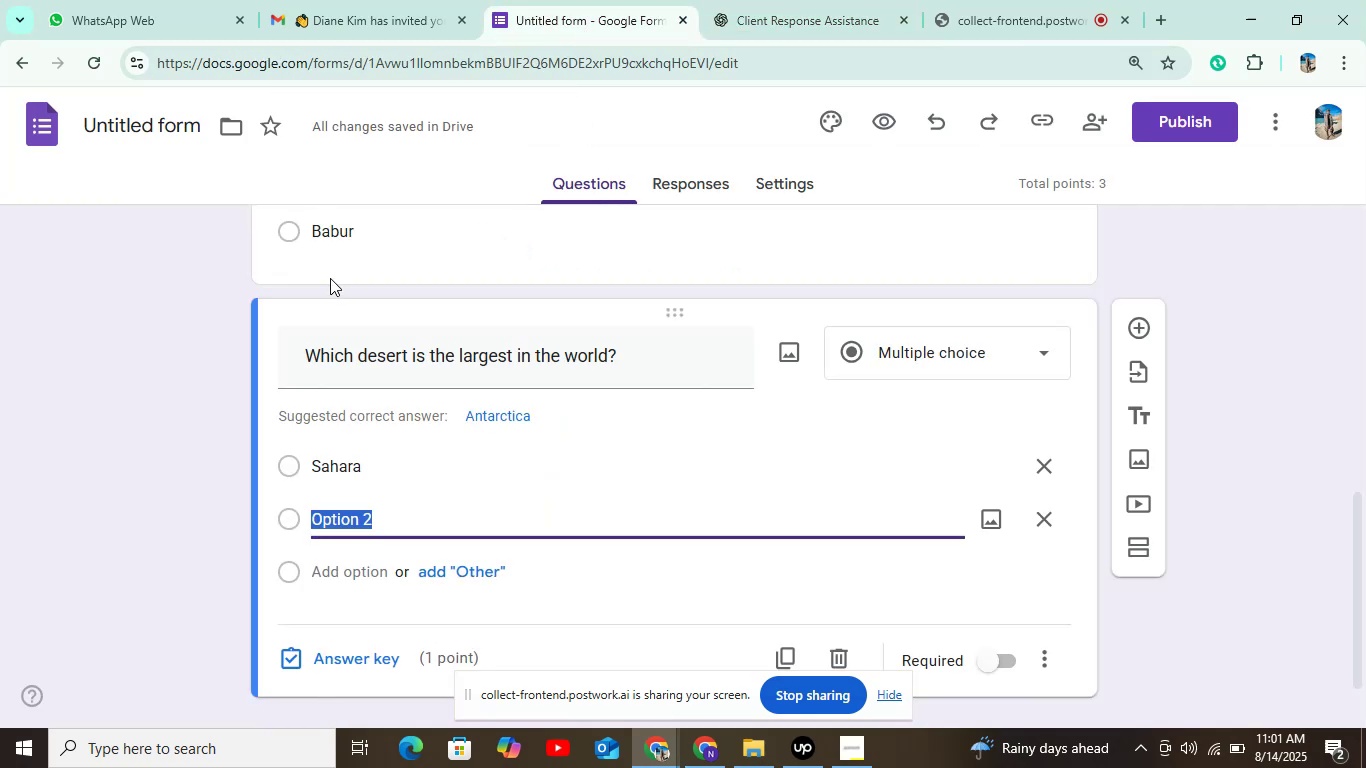 
key(Control+V)
 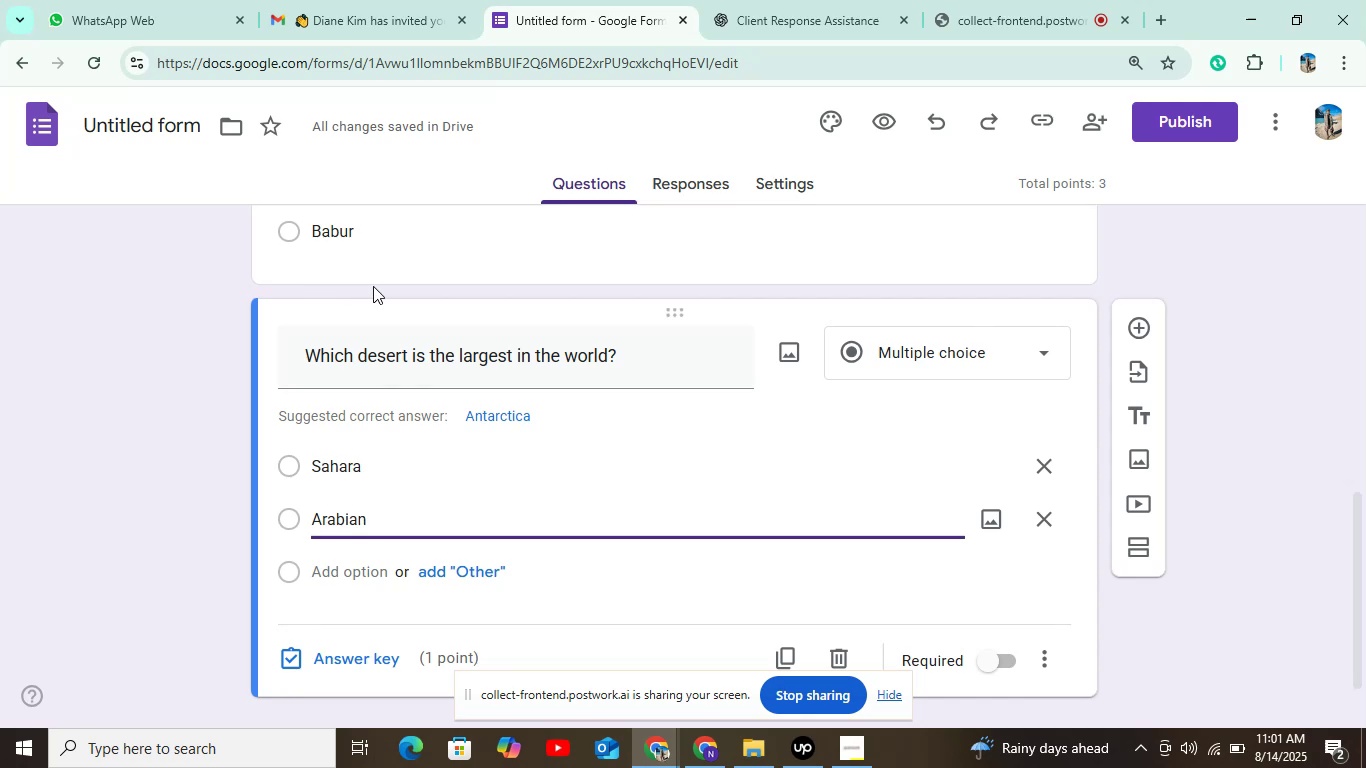 
wait(5.83)
 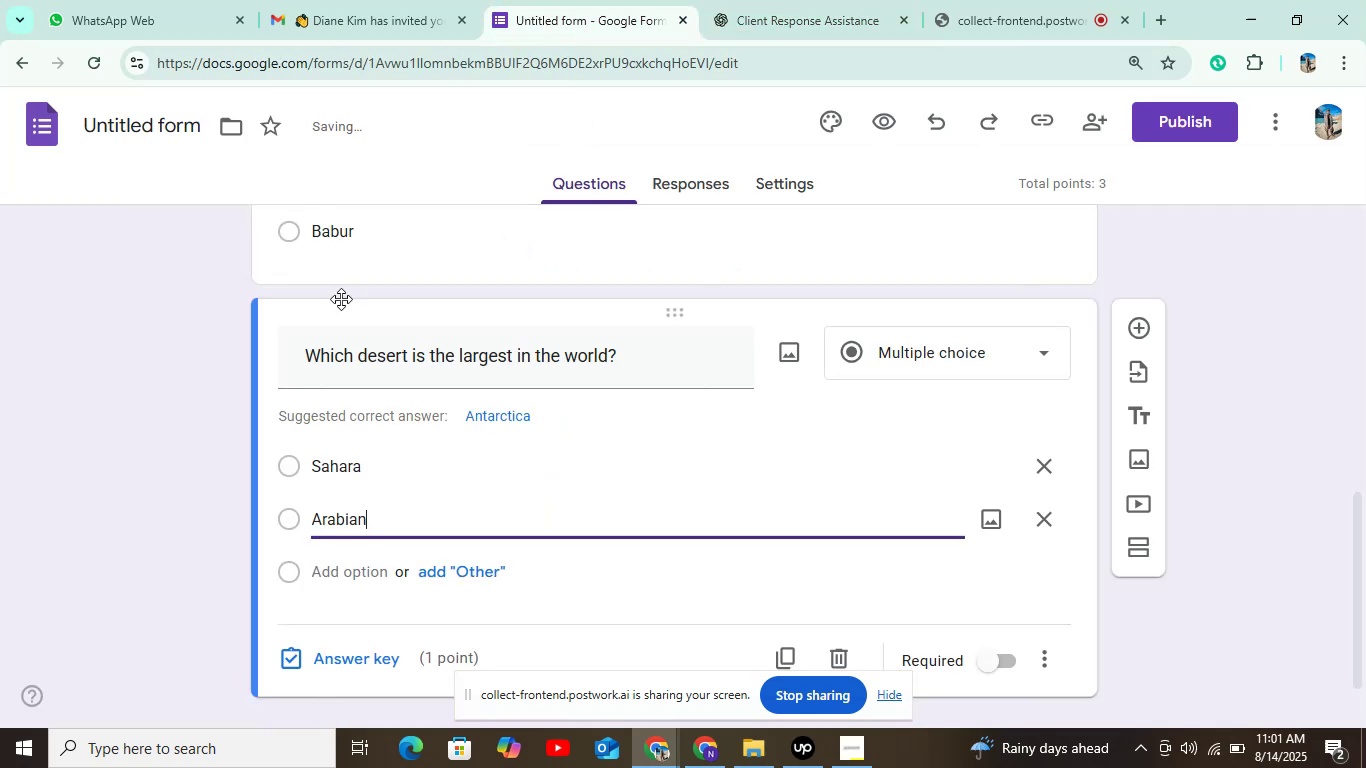 
left_click([750, 25])
 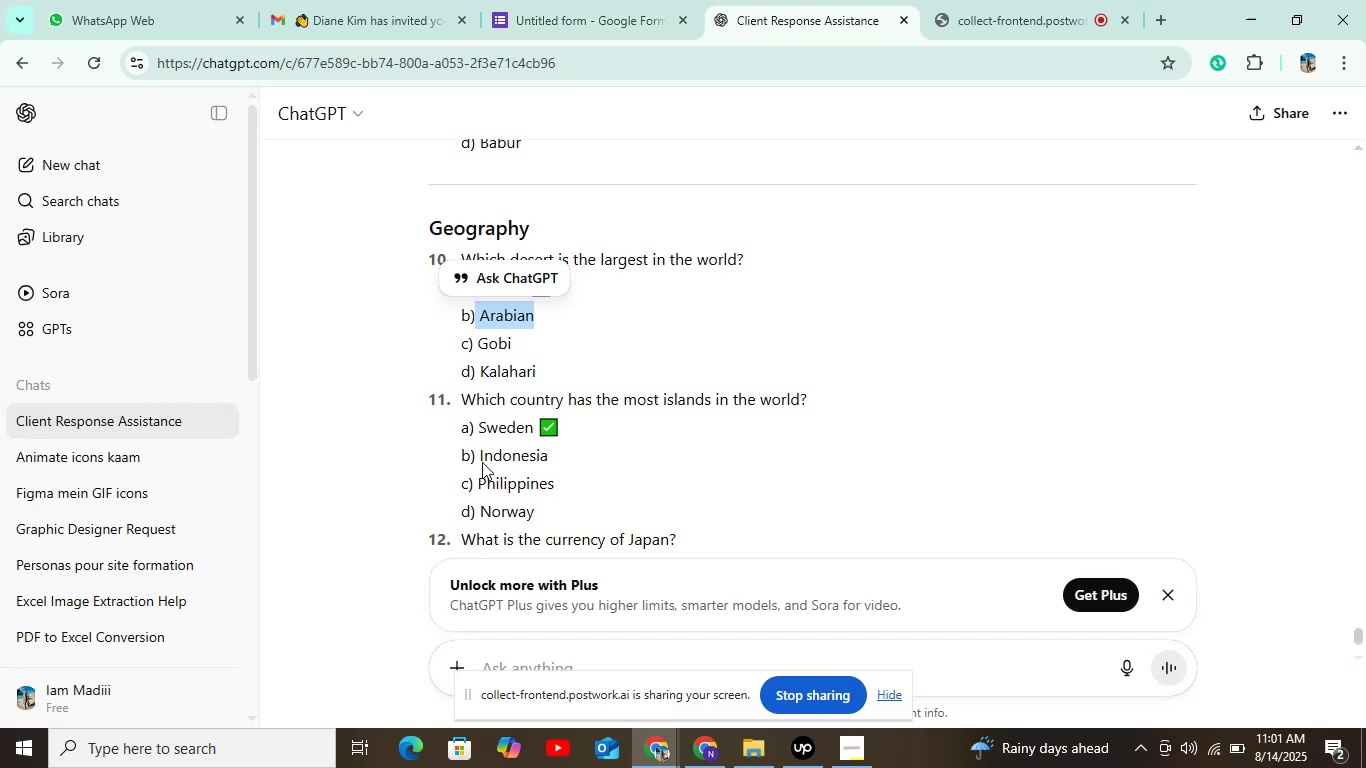 
left_click_drag(start_coordinate=[474, 342], to_coordinate=[525, 342])
 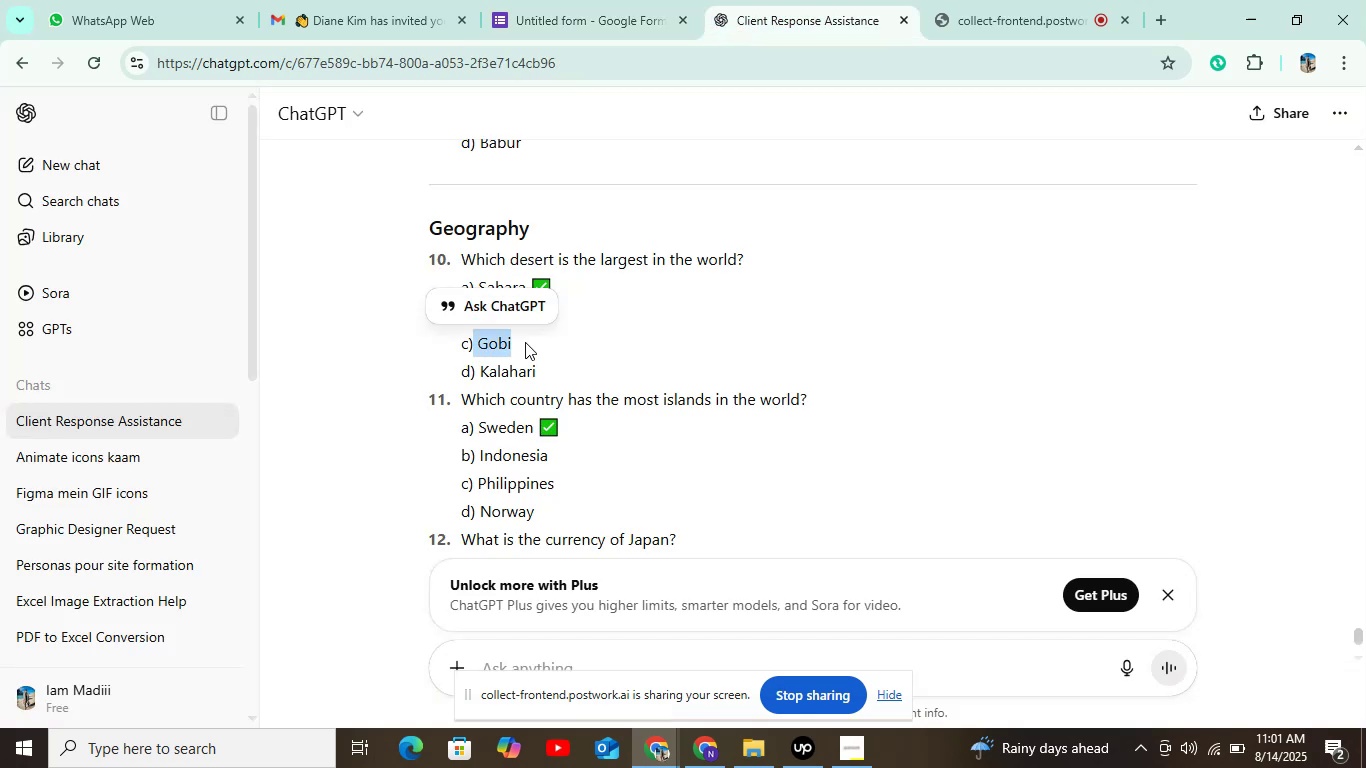 
key(Control+C)
 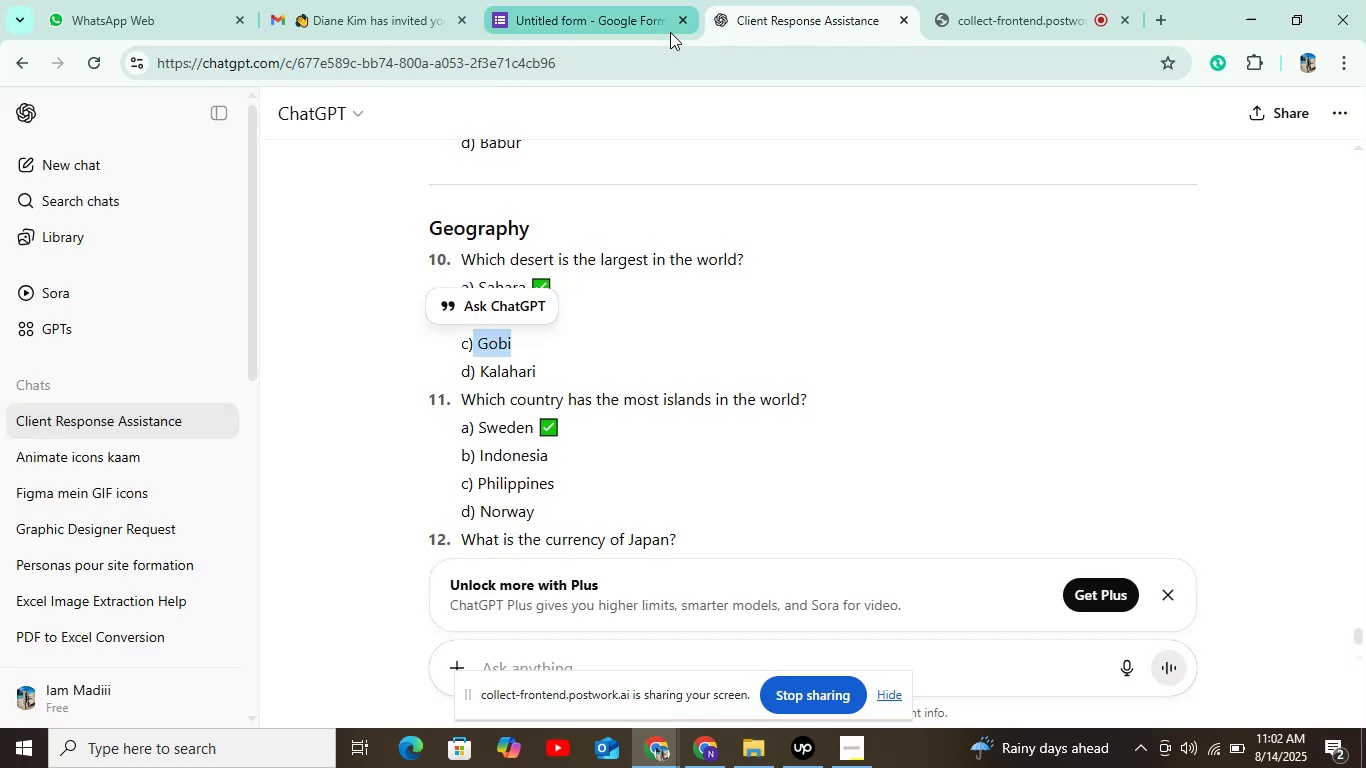 
left_click([647, 27])
 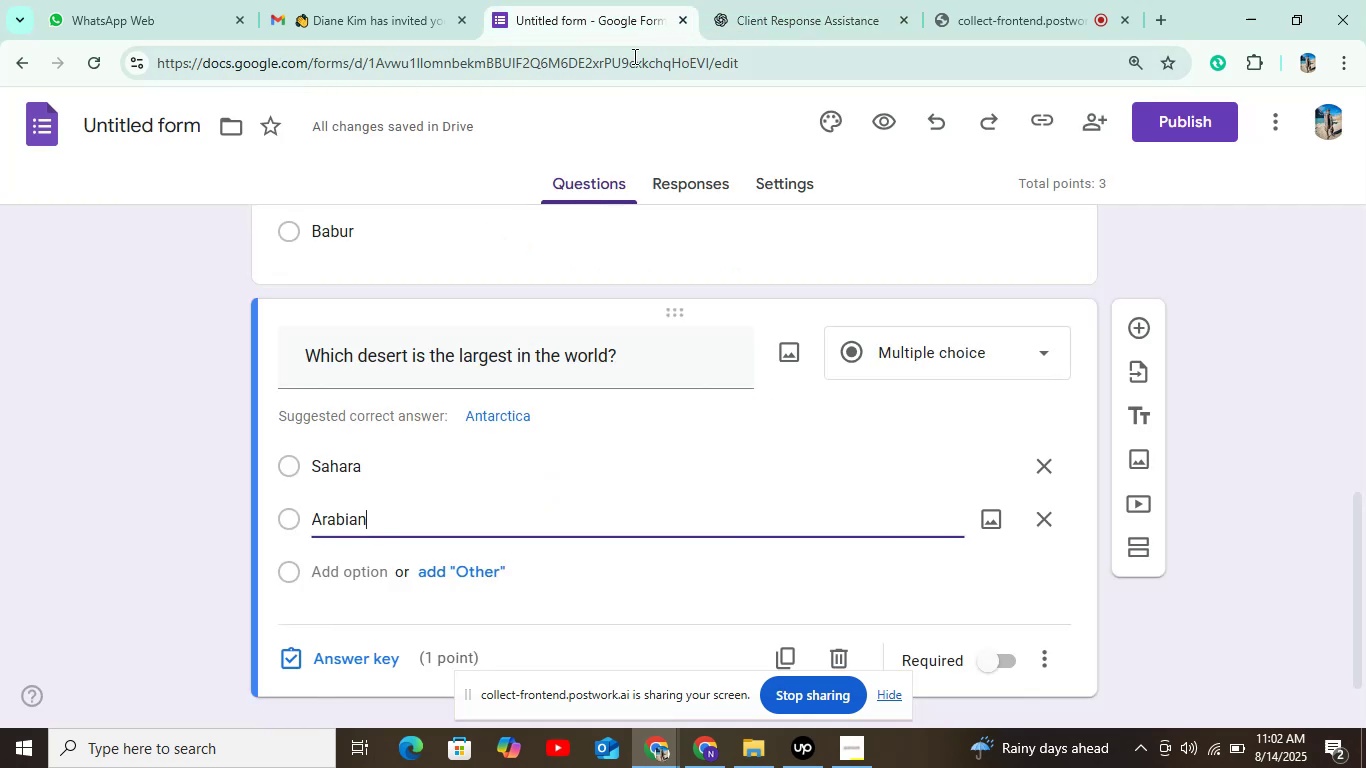 
hold_key(key=ControlLeft, duration=0.96)
 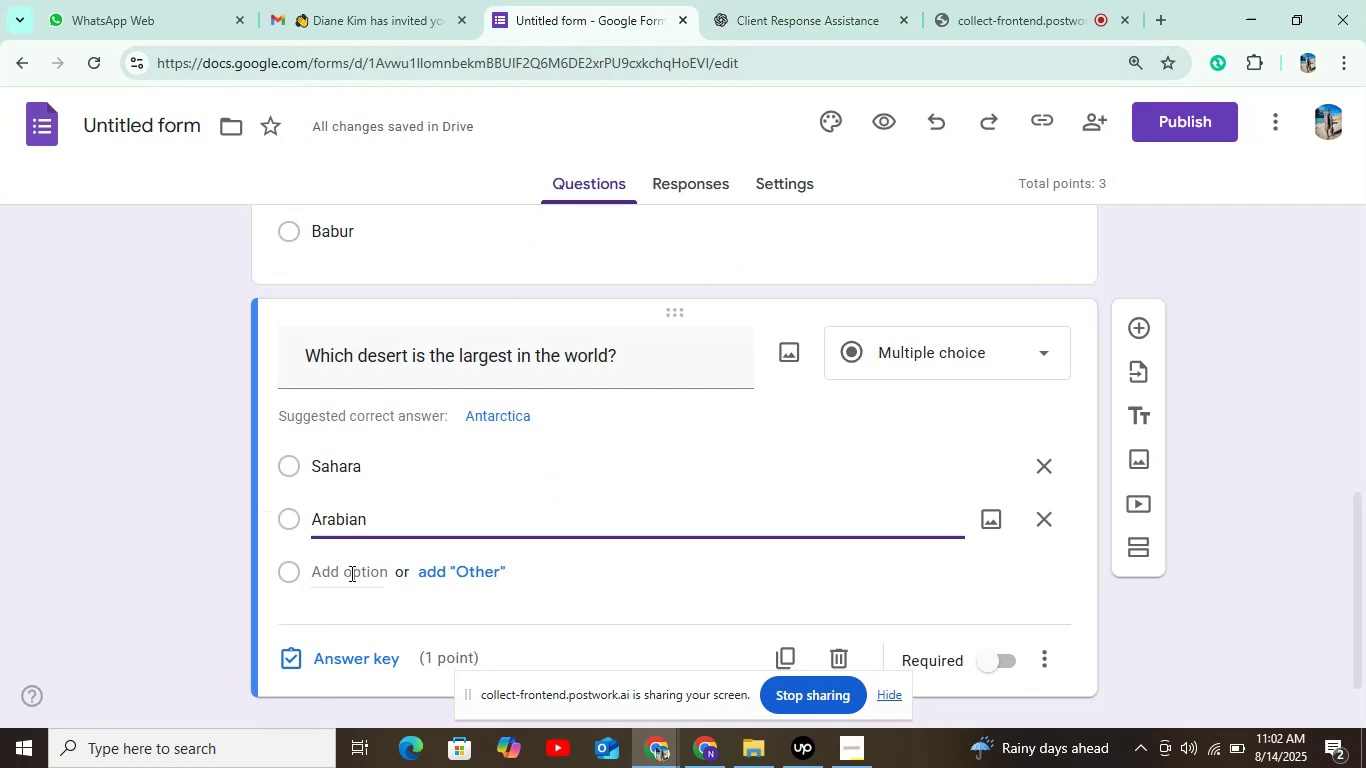 
left_click([350, 573])
 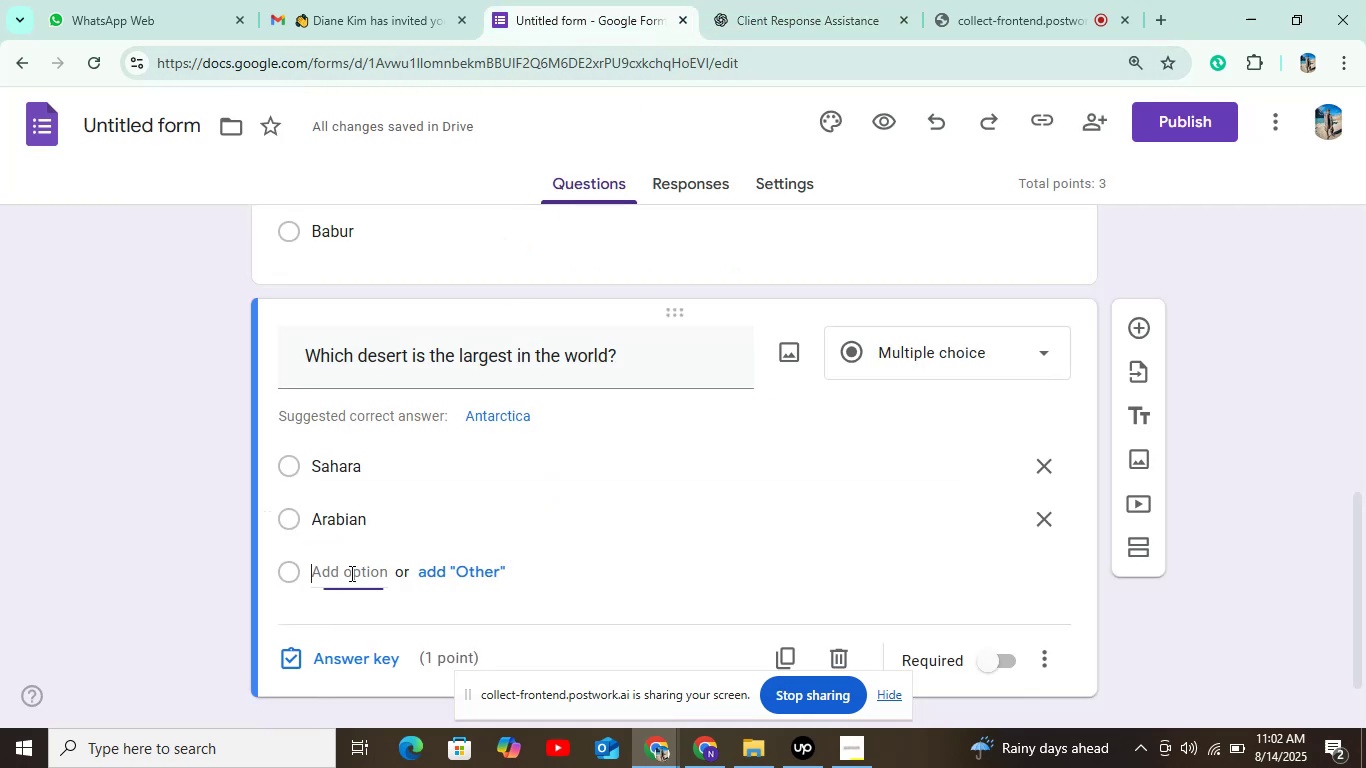 
key(Control+V)
 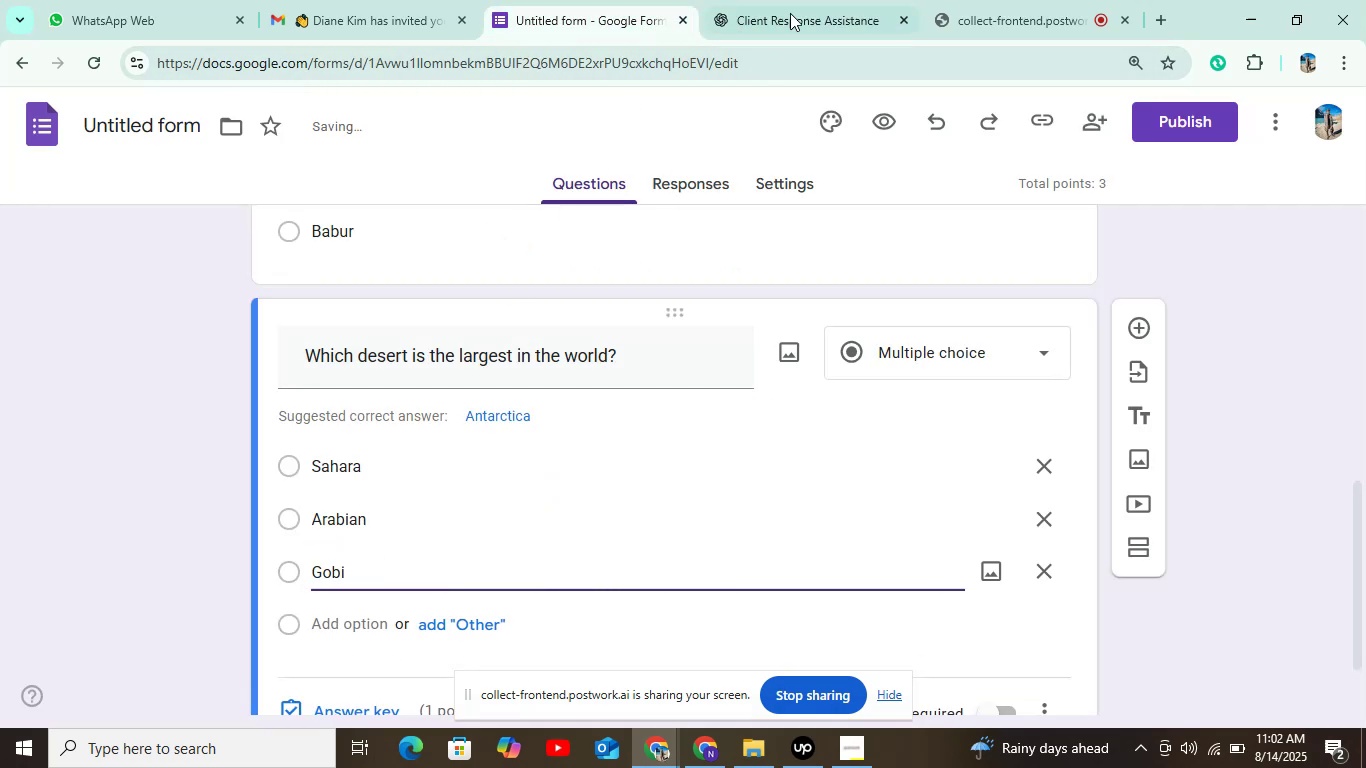 
left_click([786, 11])
 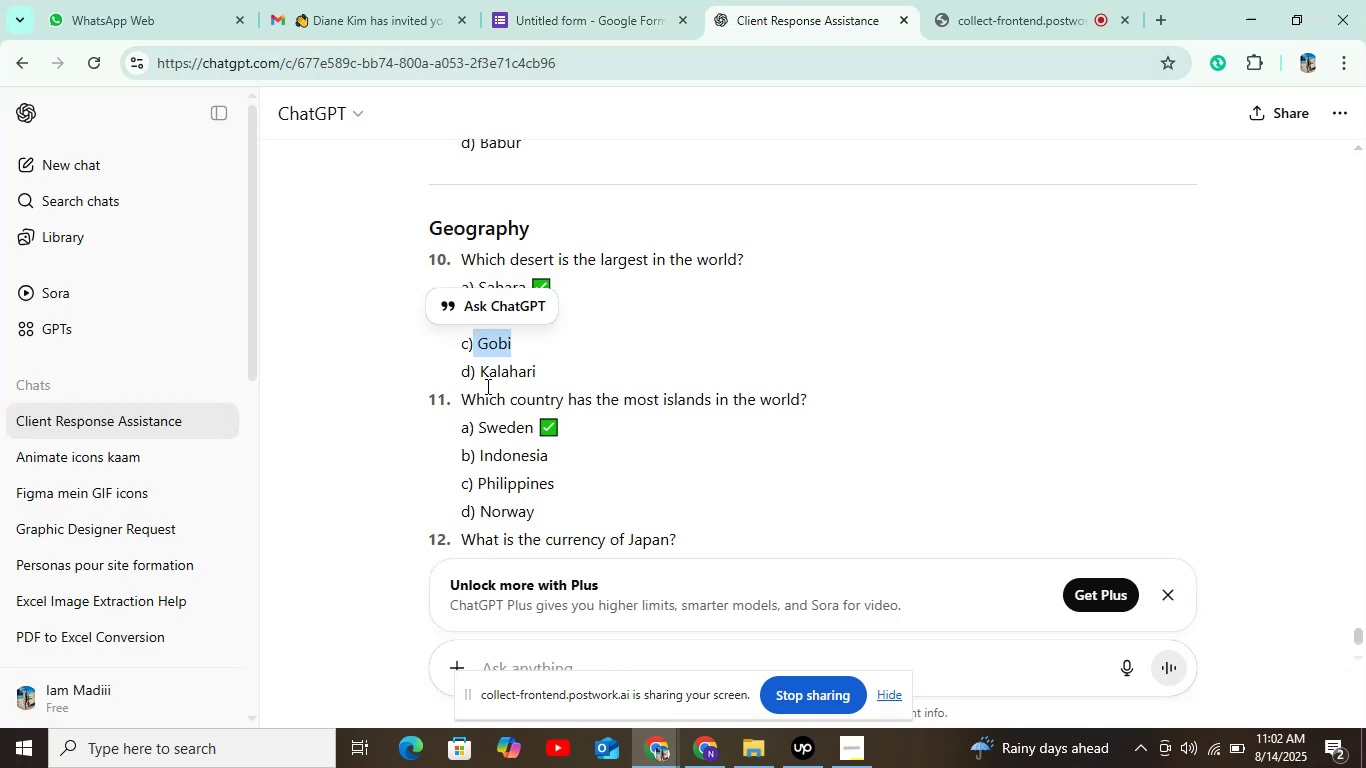 
left_click_drag(start_coordinate=[479, 371], to_coordinate=[544, 376])
 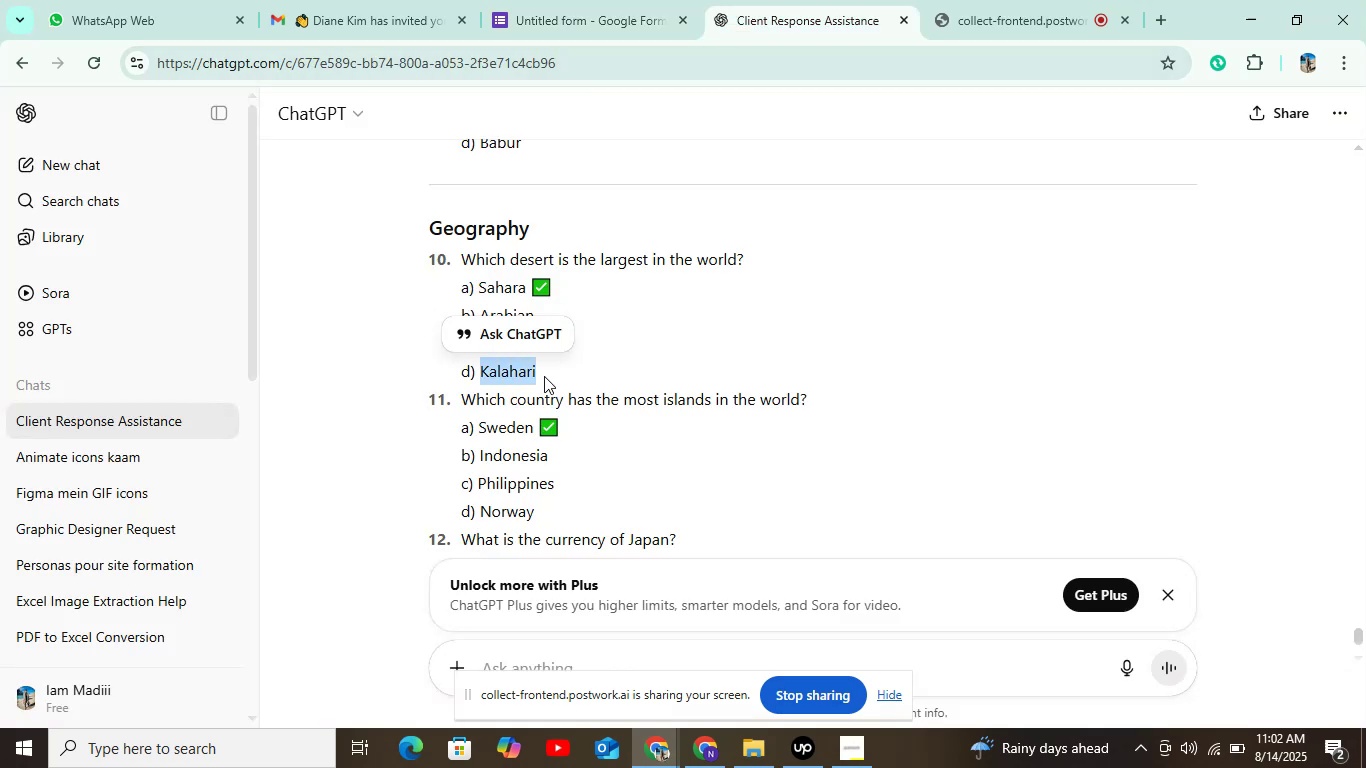 
key(Control+C)
 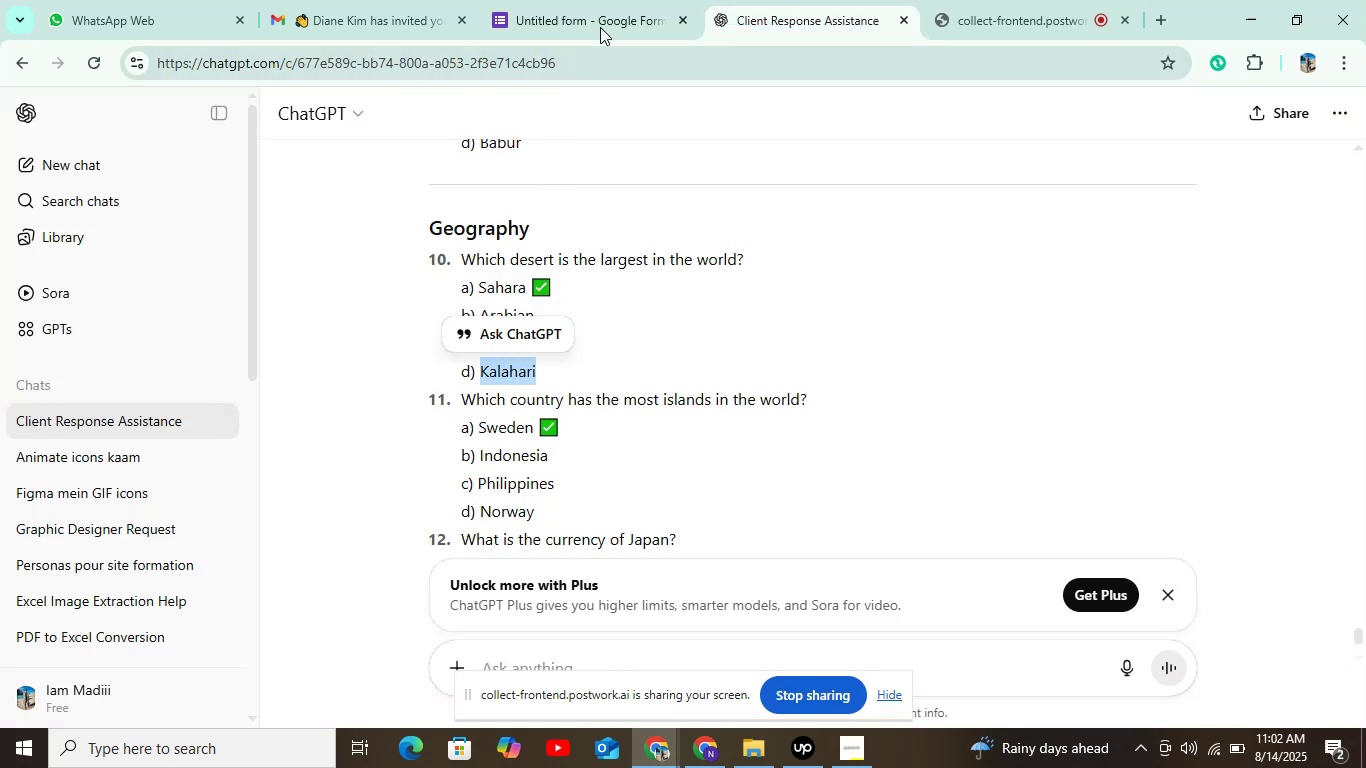 
left_click([601, 21])
 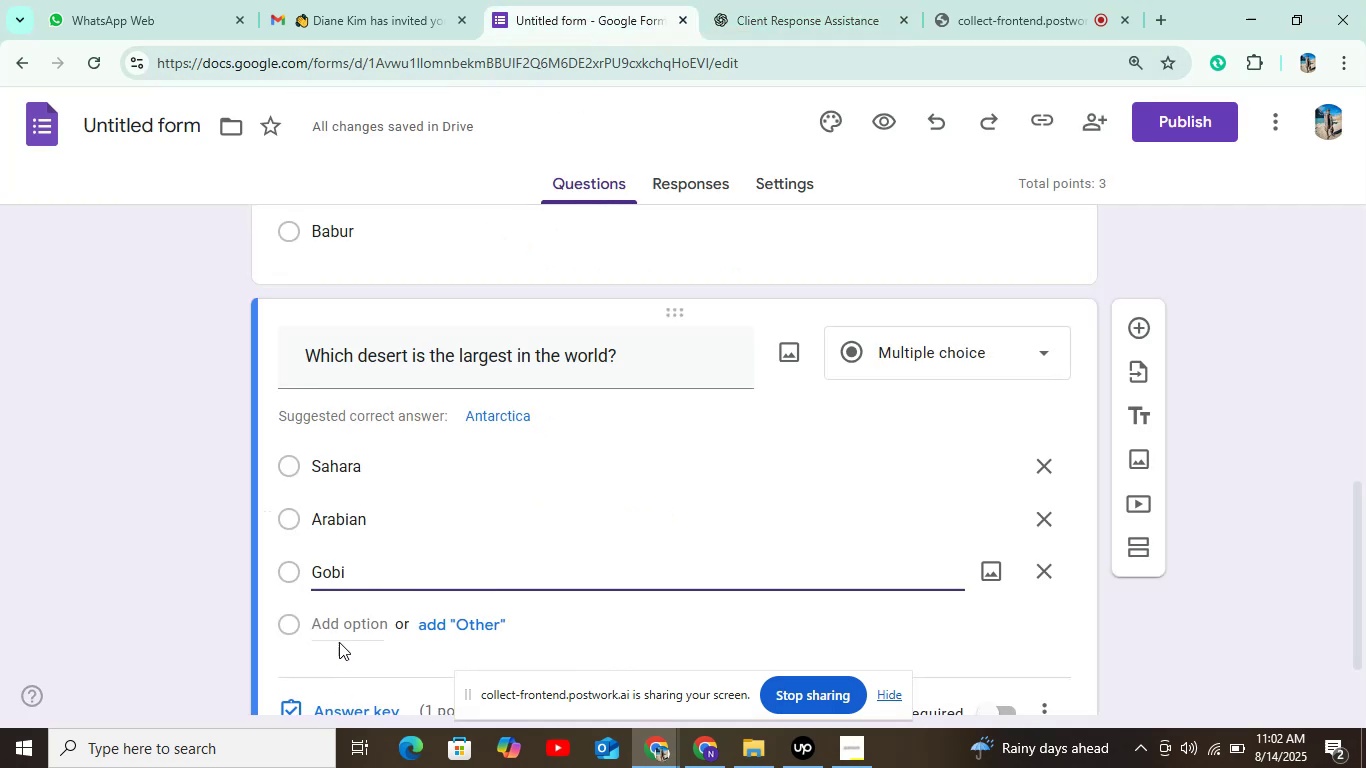 
left_click([344, 628])
 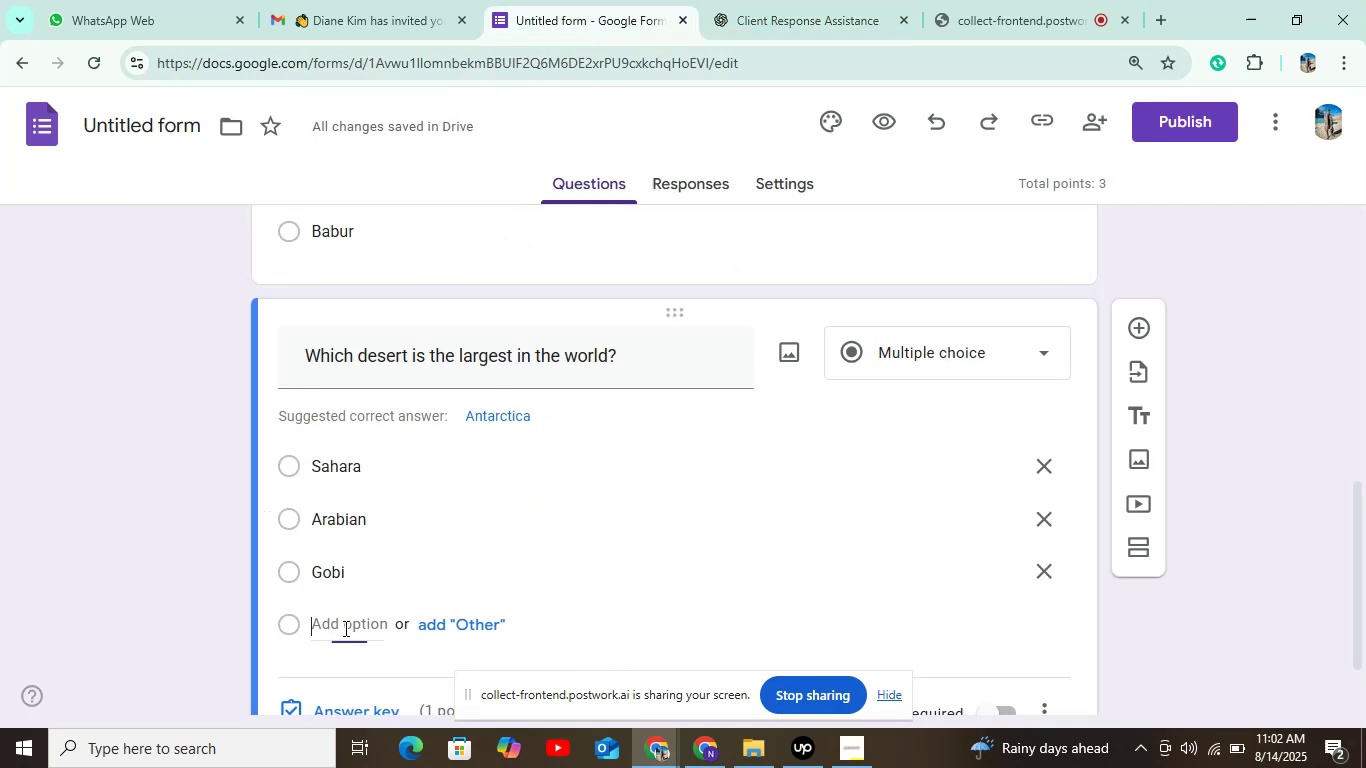 
key(Control+V)
 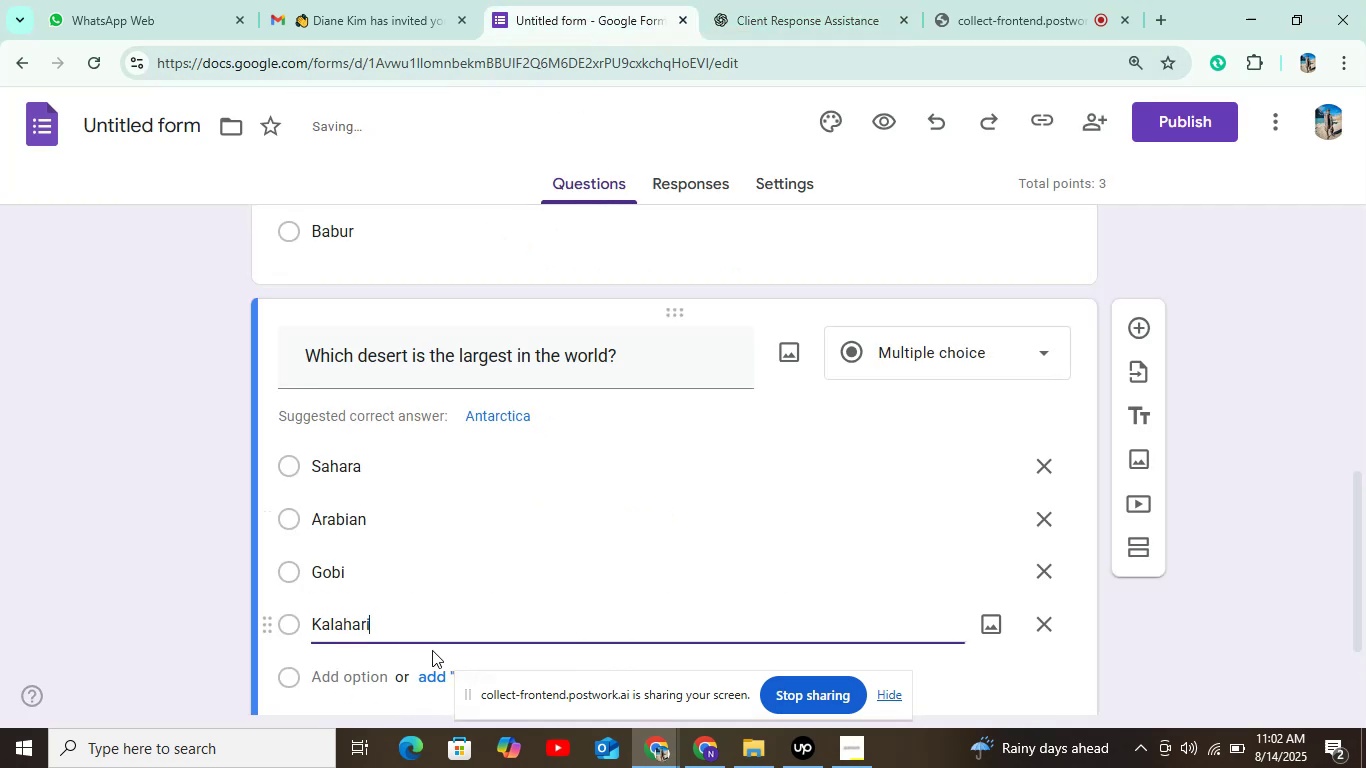 
scroll: coordinate [587, 617], scroll_direction: down, amount: 2.0
 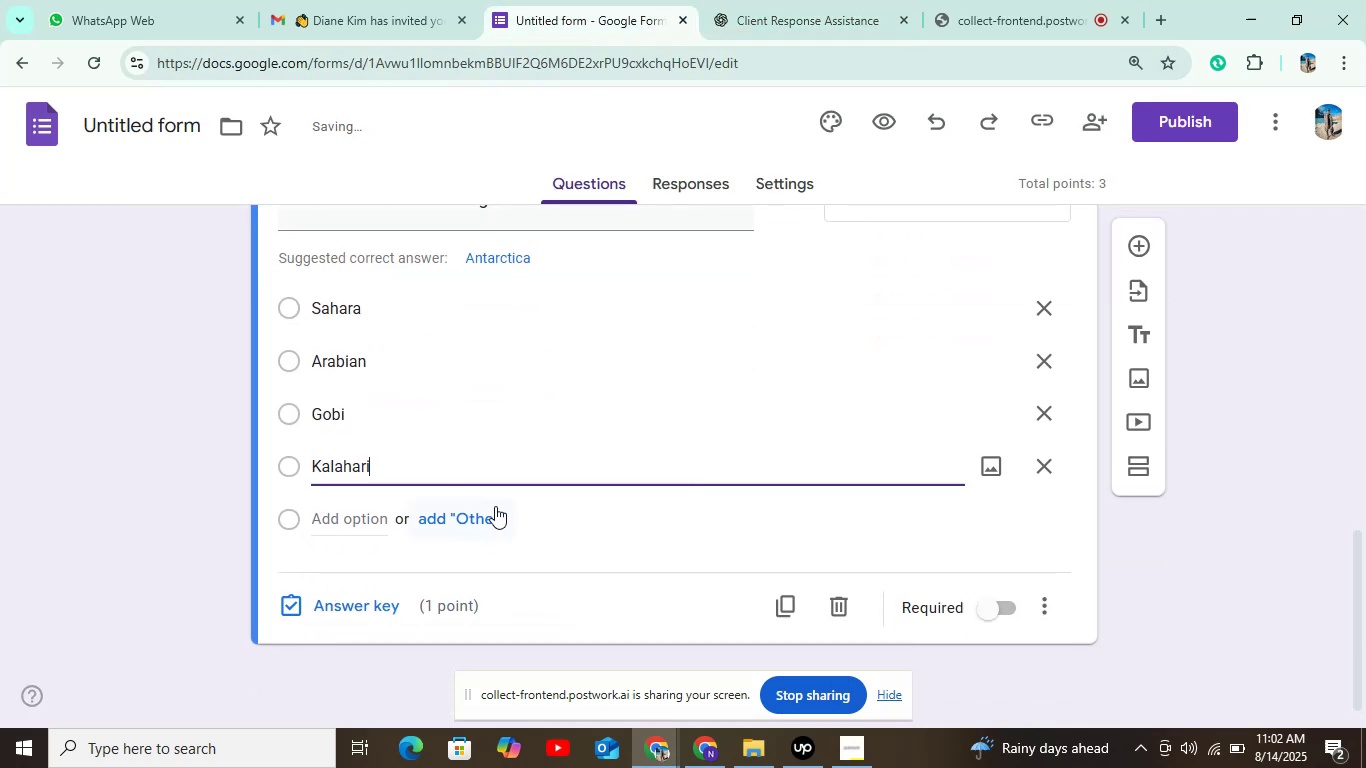 
scroll: coordinate [495, 506], scroll_direction: up, amount: 1.0
 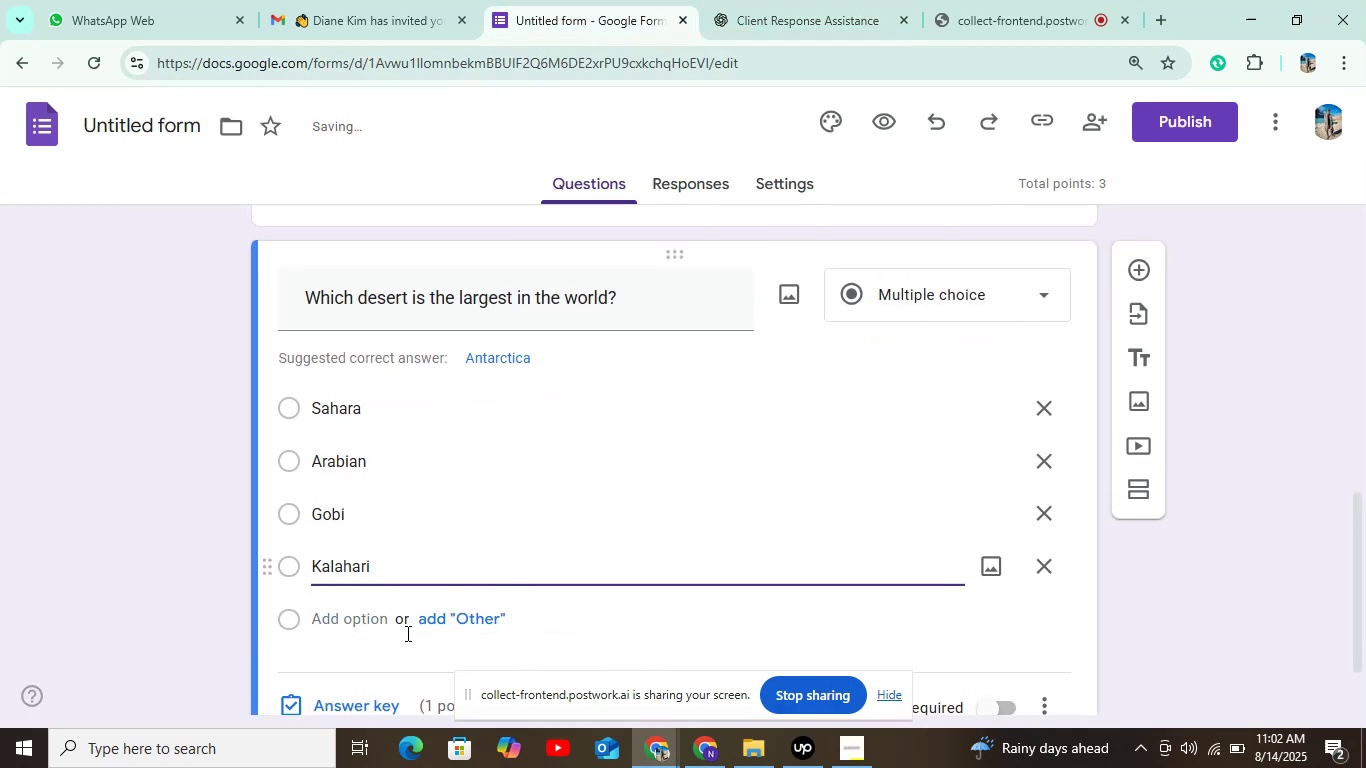 
scroll: coordinate [349, 667], scroll_direction: down, amount: 2.0
 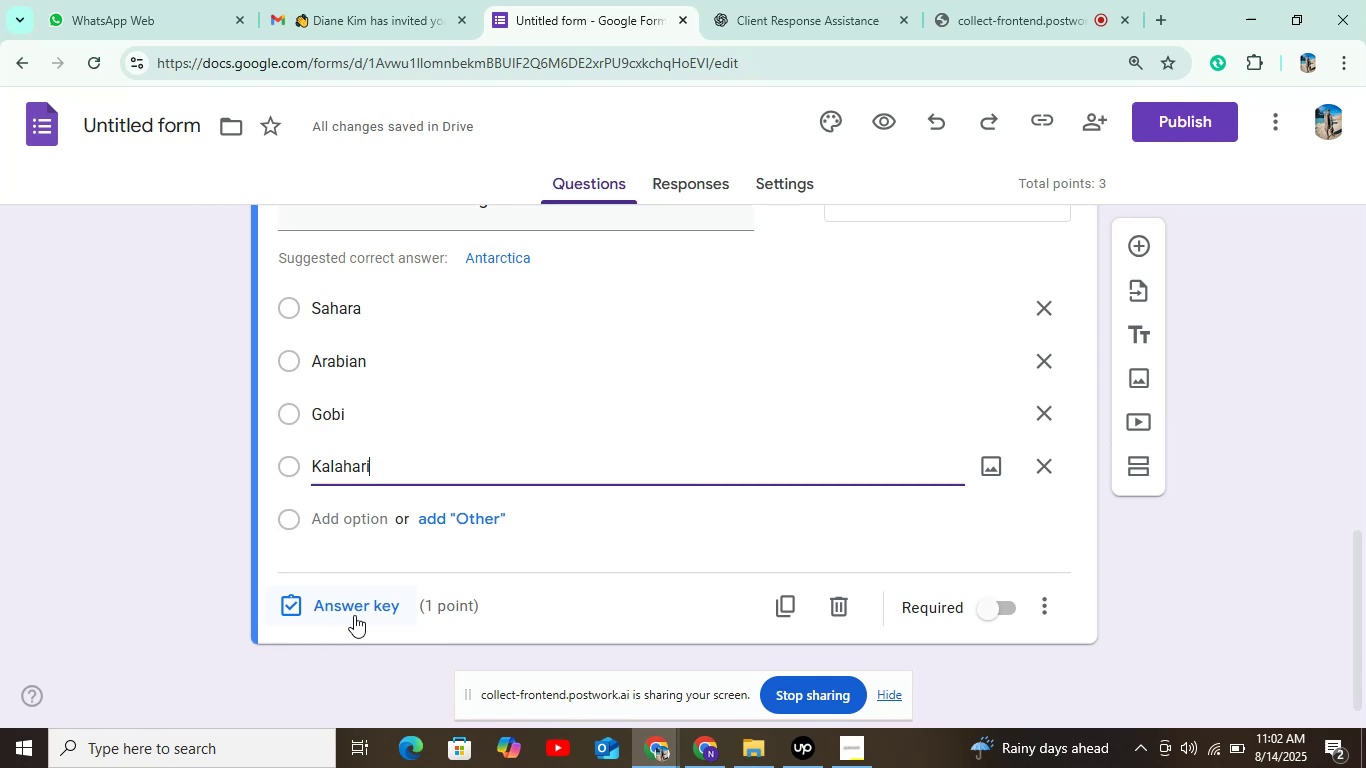 
left_click([358, 605])
 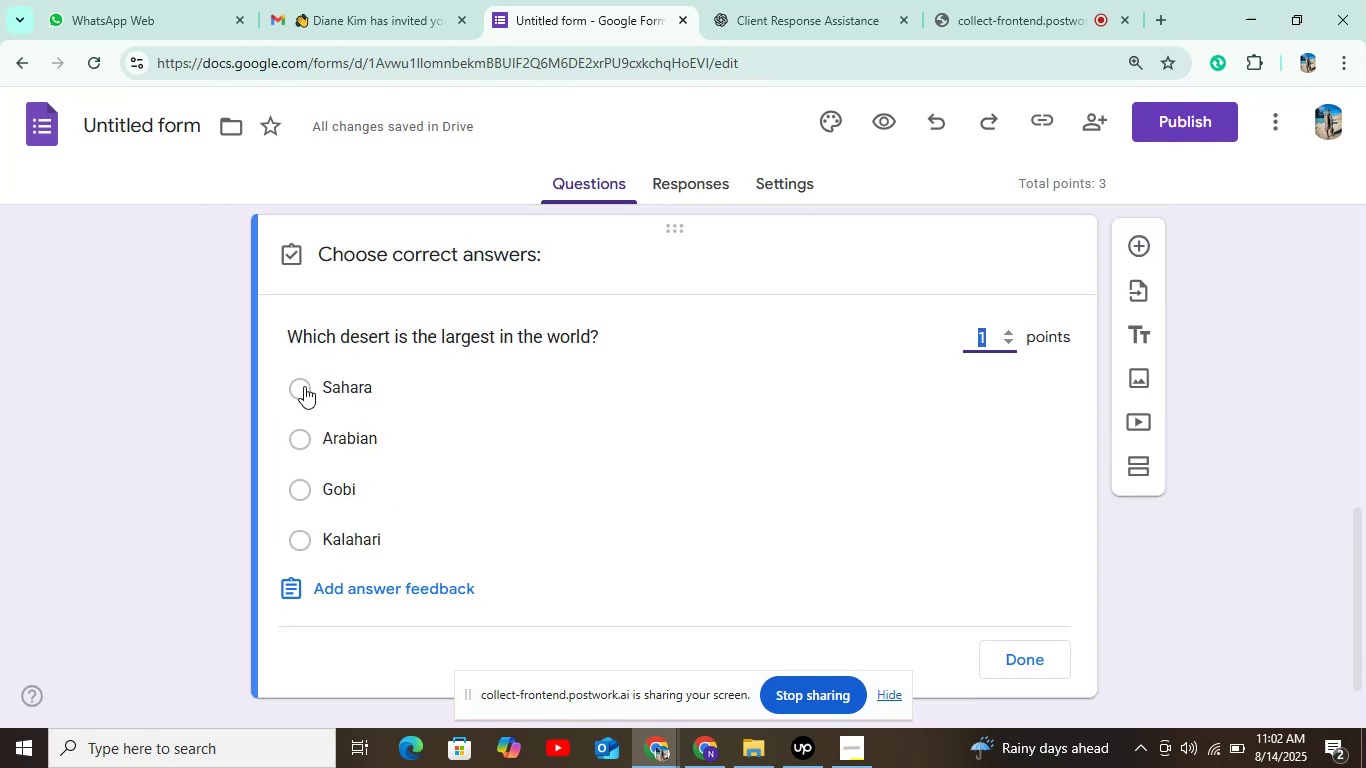 
left_click([303, 385])
 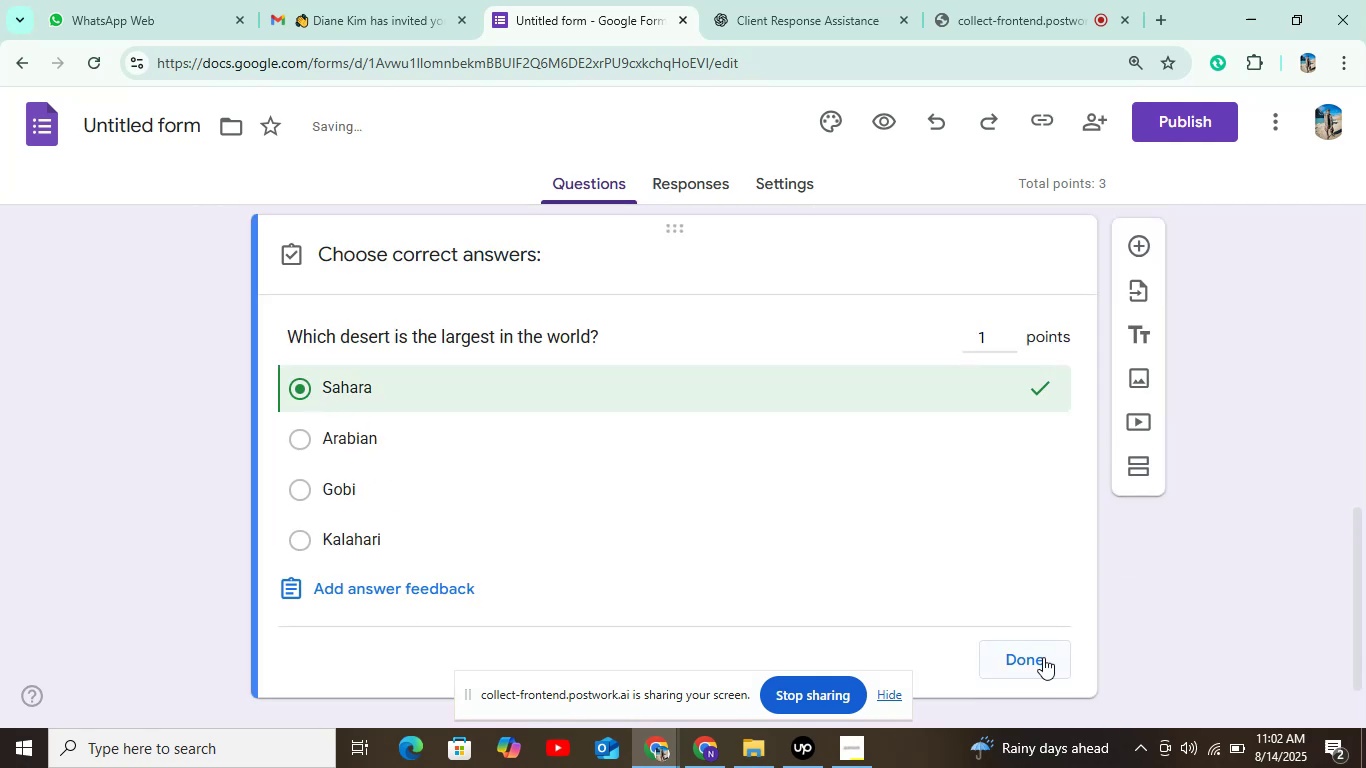 
left_click([1043, 657])
 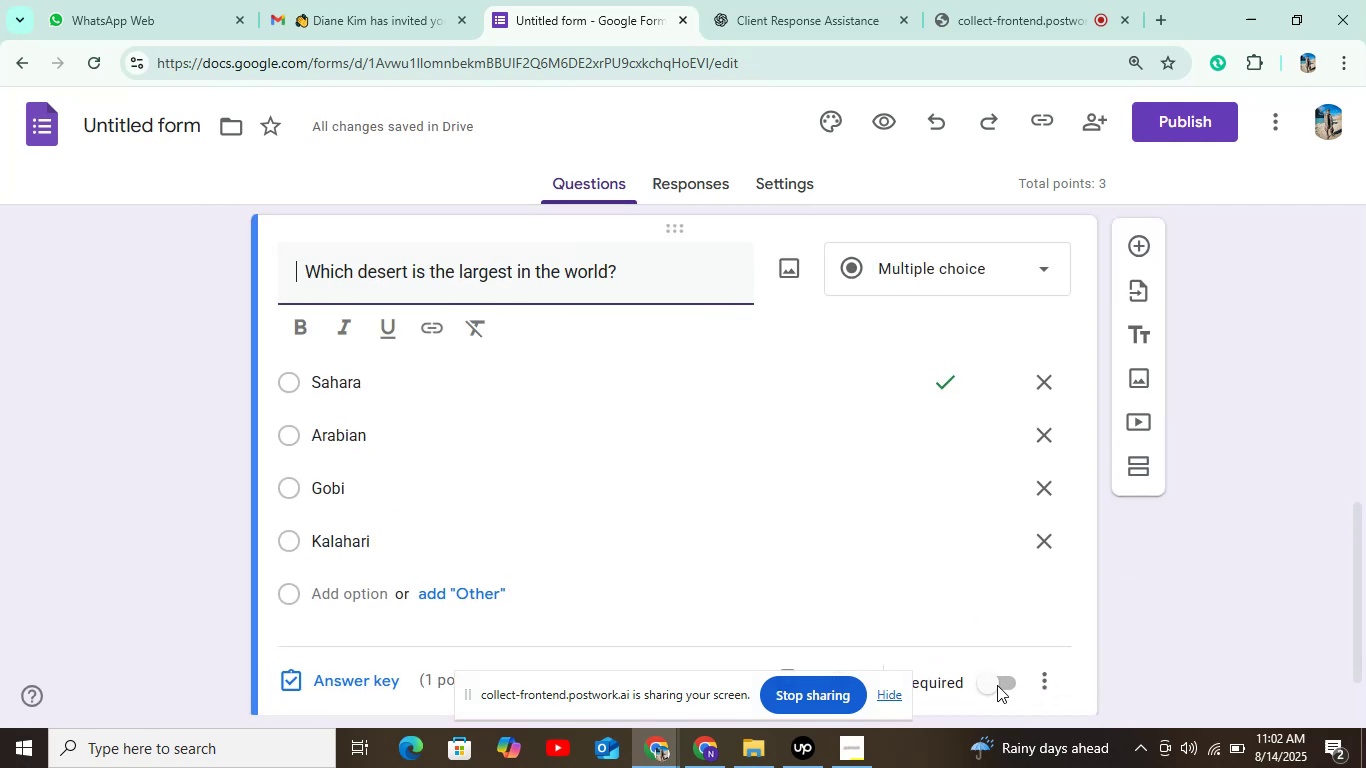 
left_click([986, 681])
 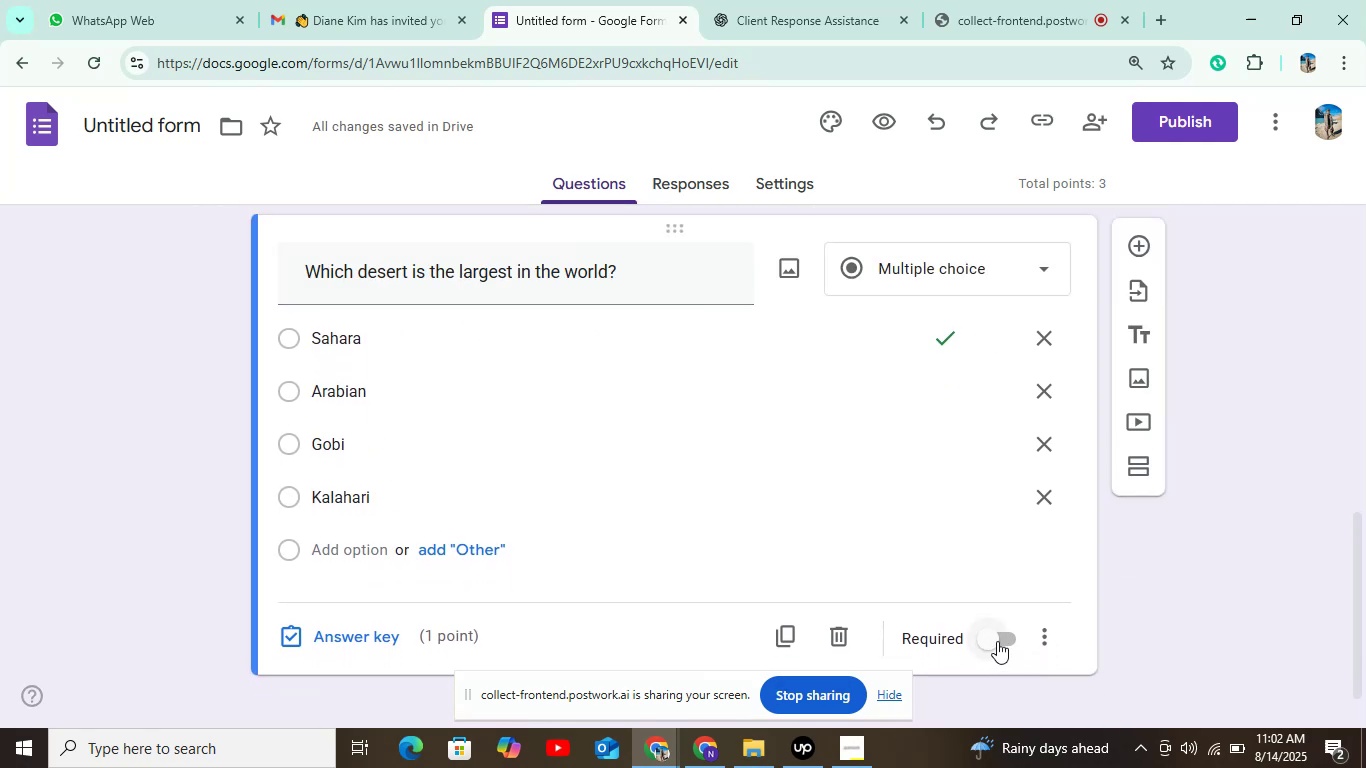 
left_click([997, 641])
 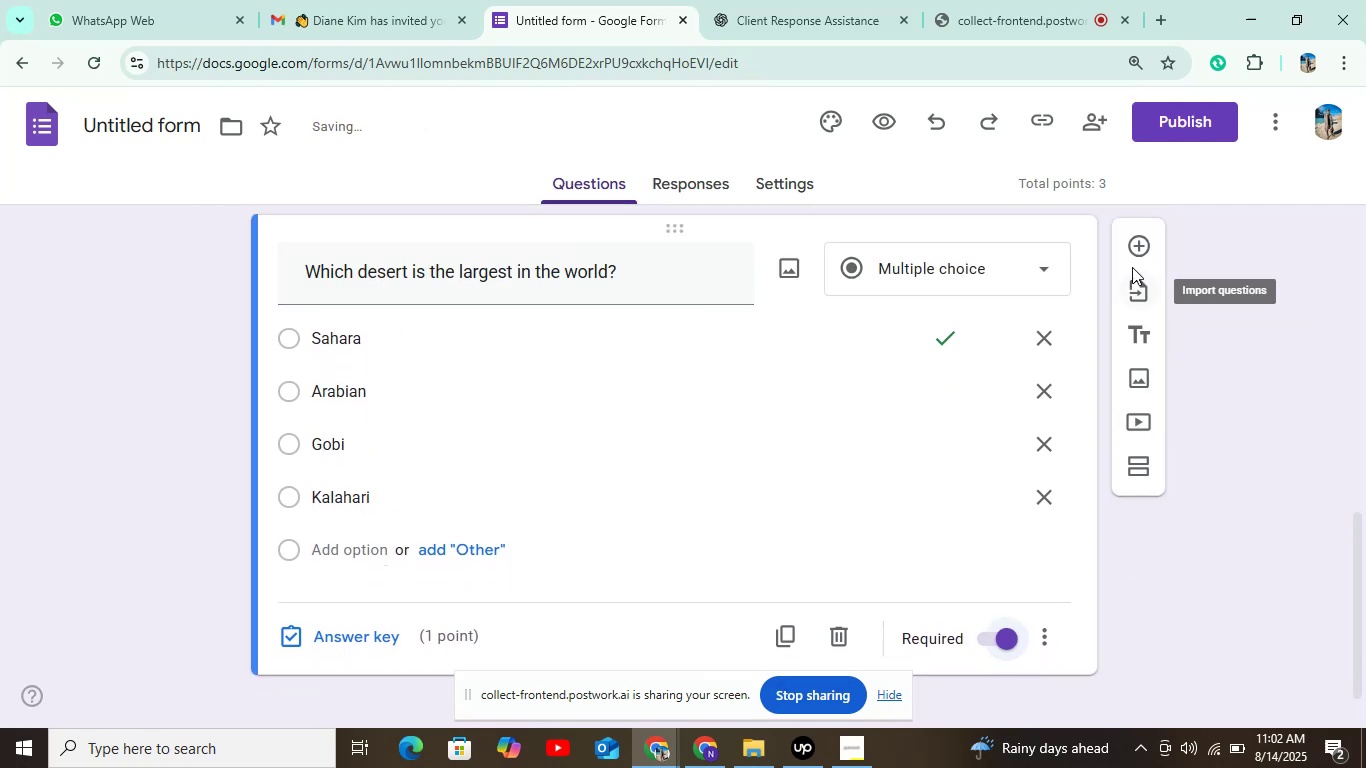 
left_click([1138, 245])
 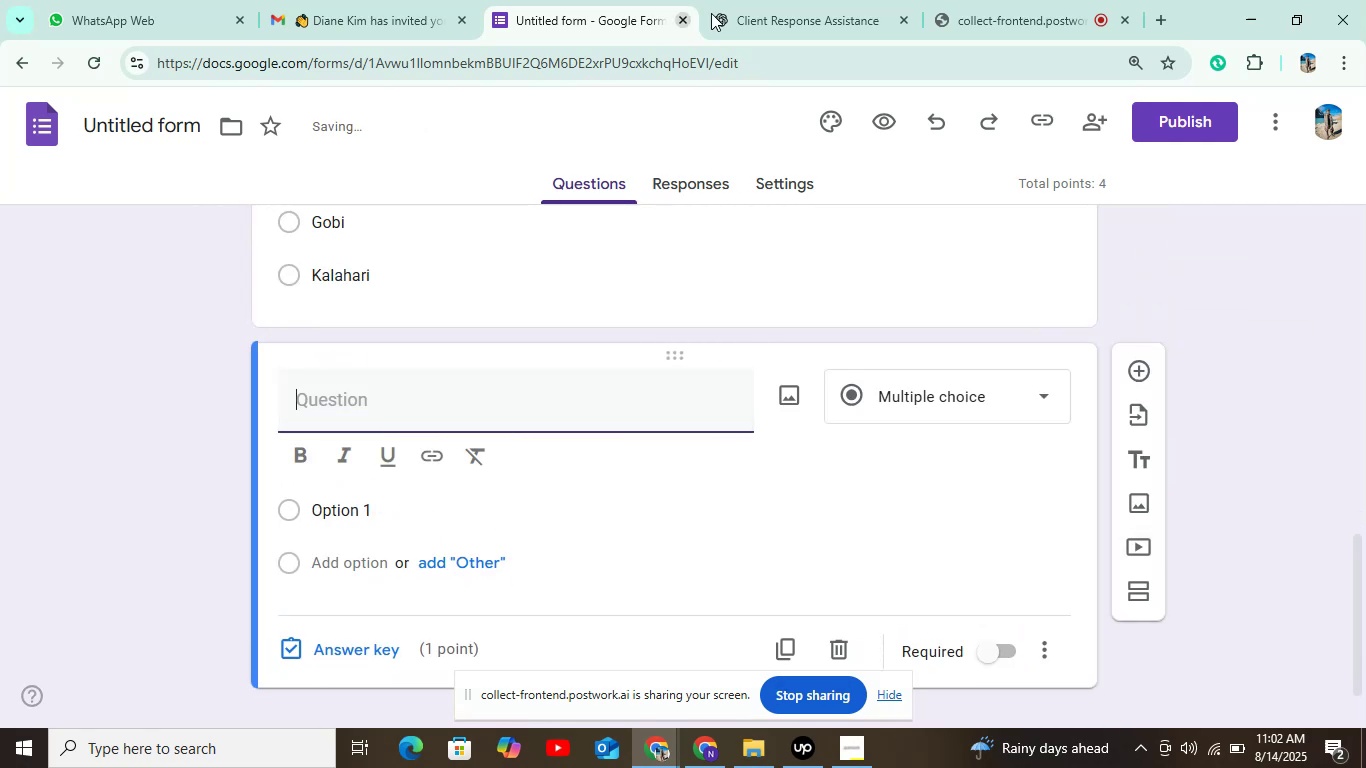 
left_click([801, 21])
 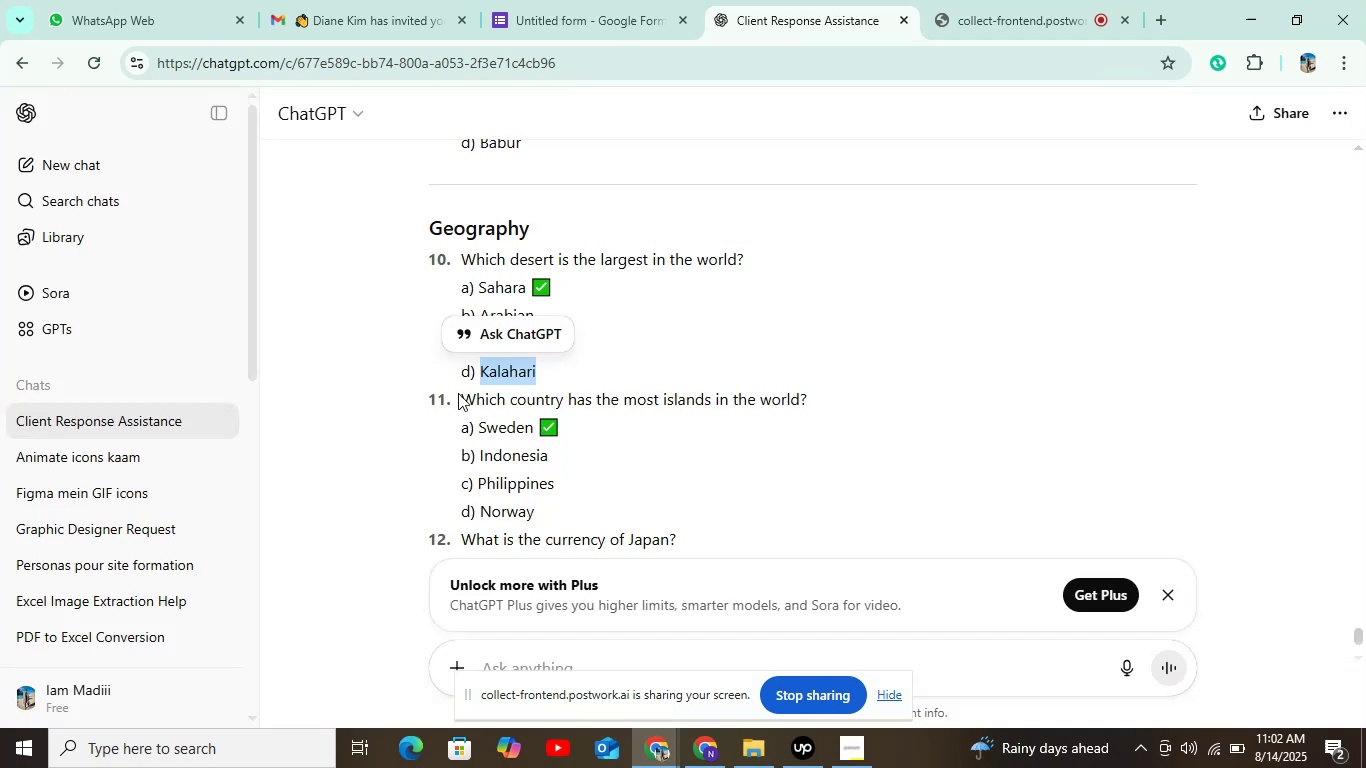 
left_click_drag(start_coordinate=[463, 399], to_coordinate=[806, 402])
 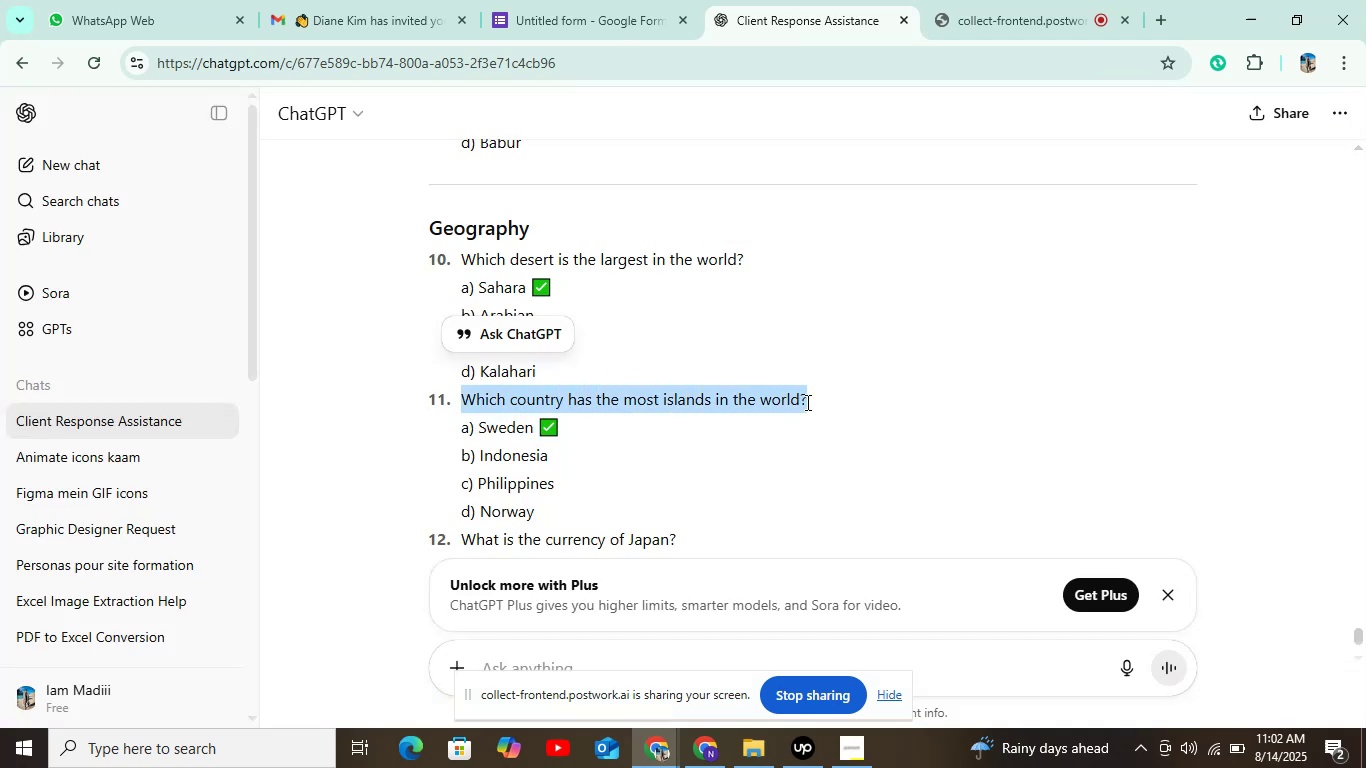 
key(Control+C)
 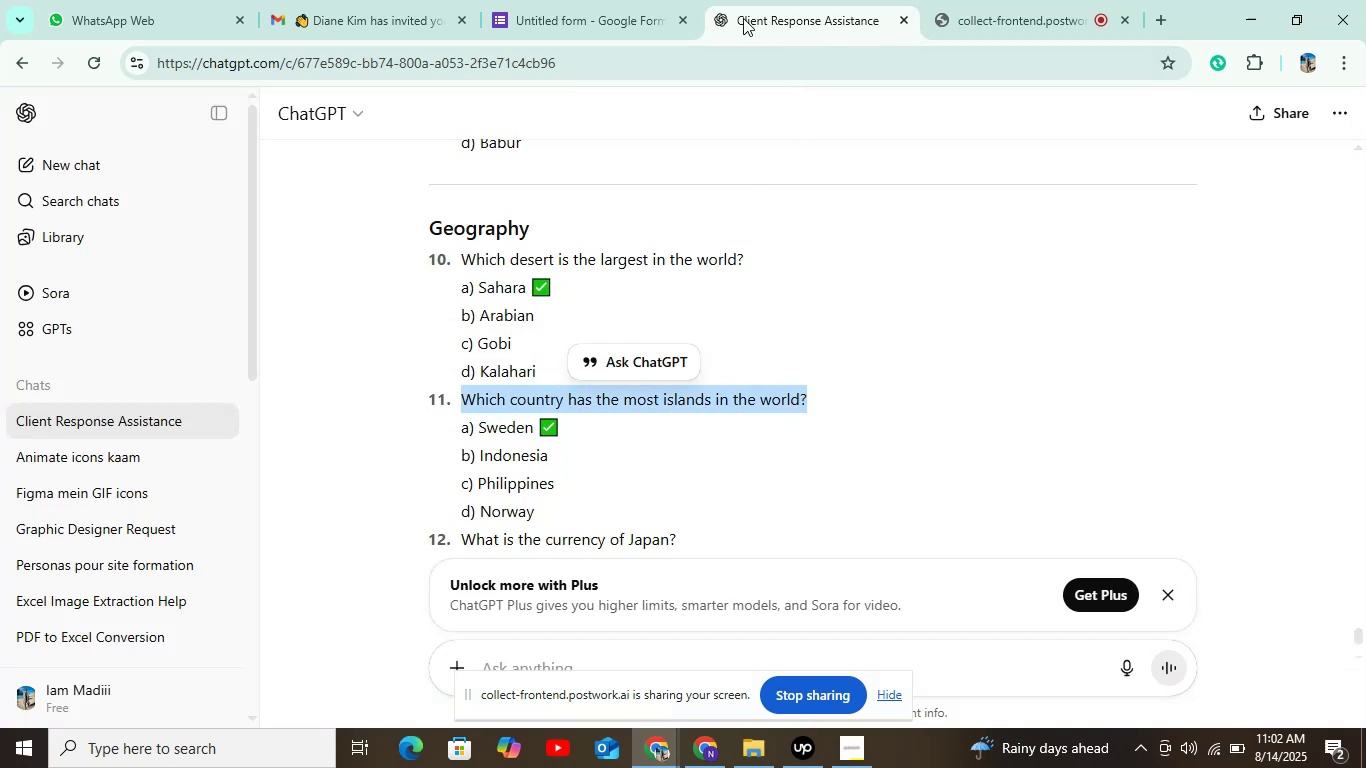 
left_click([610, 20])
 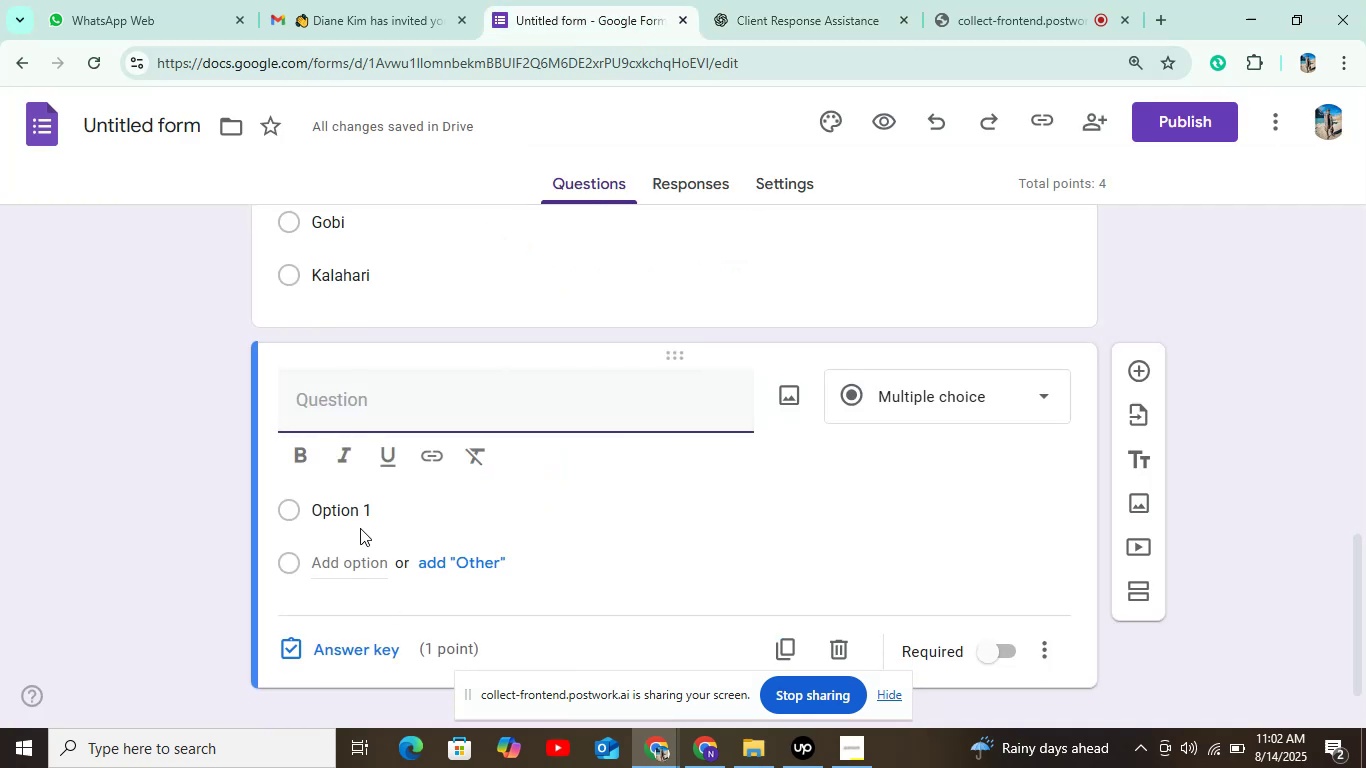 
key(Control+V)
 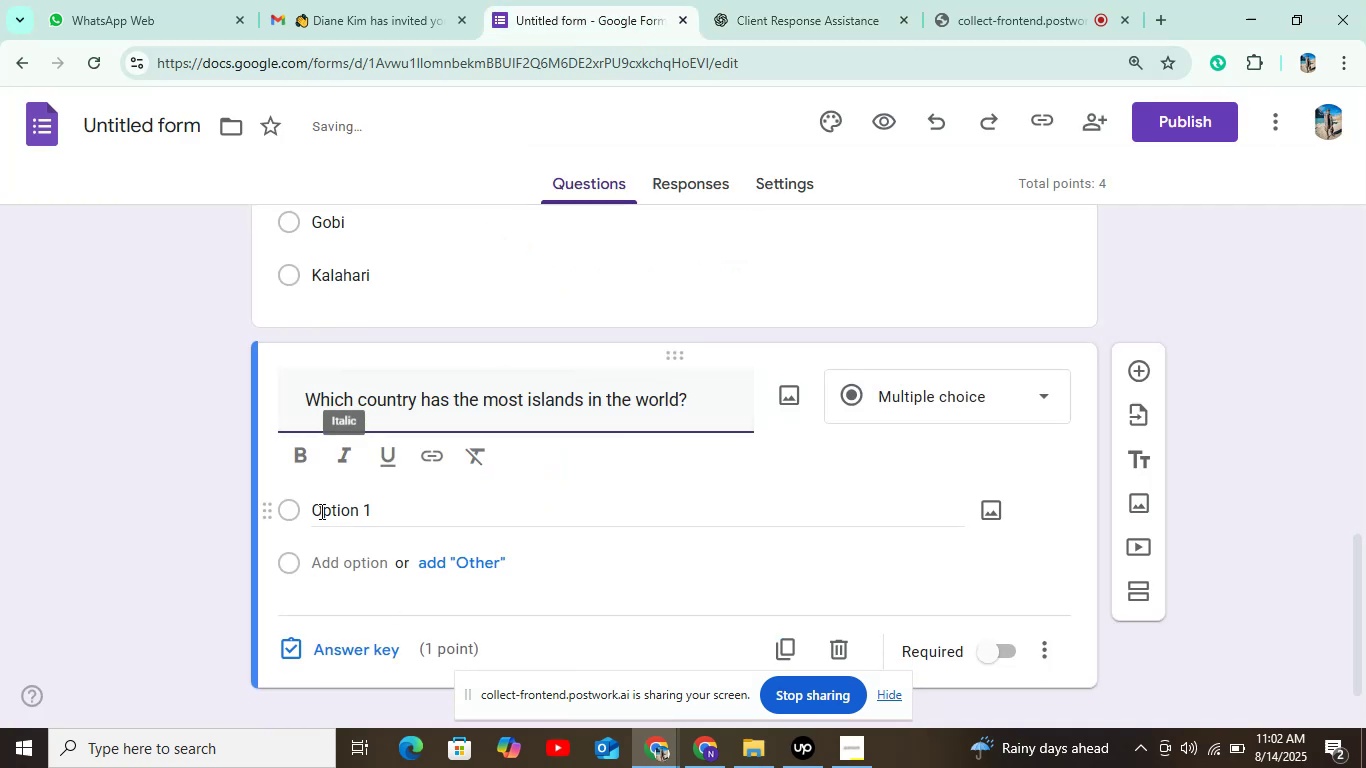 
left_click([329, 511])
 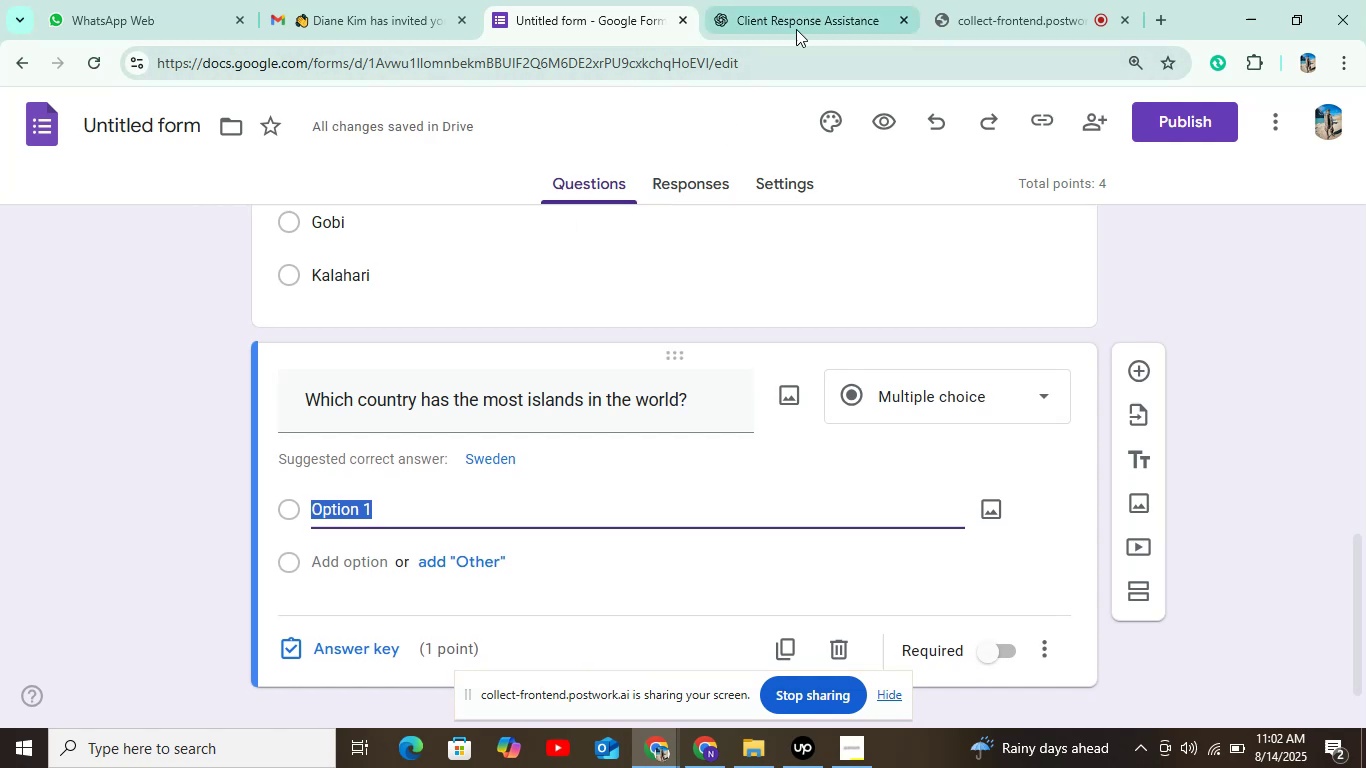 
left_click([764, 29])
 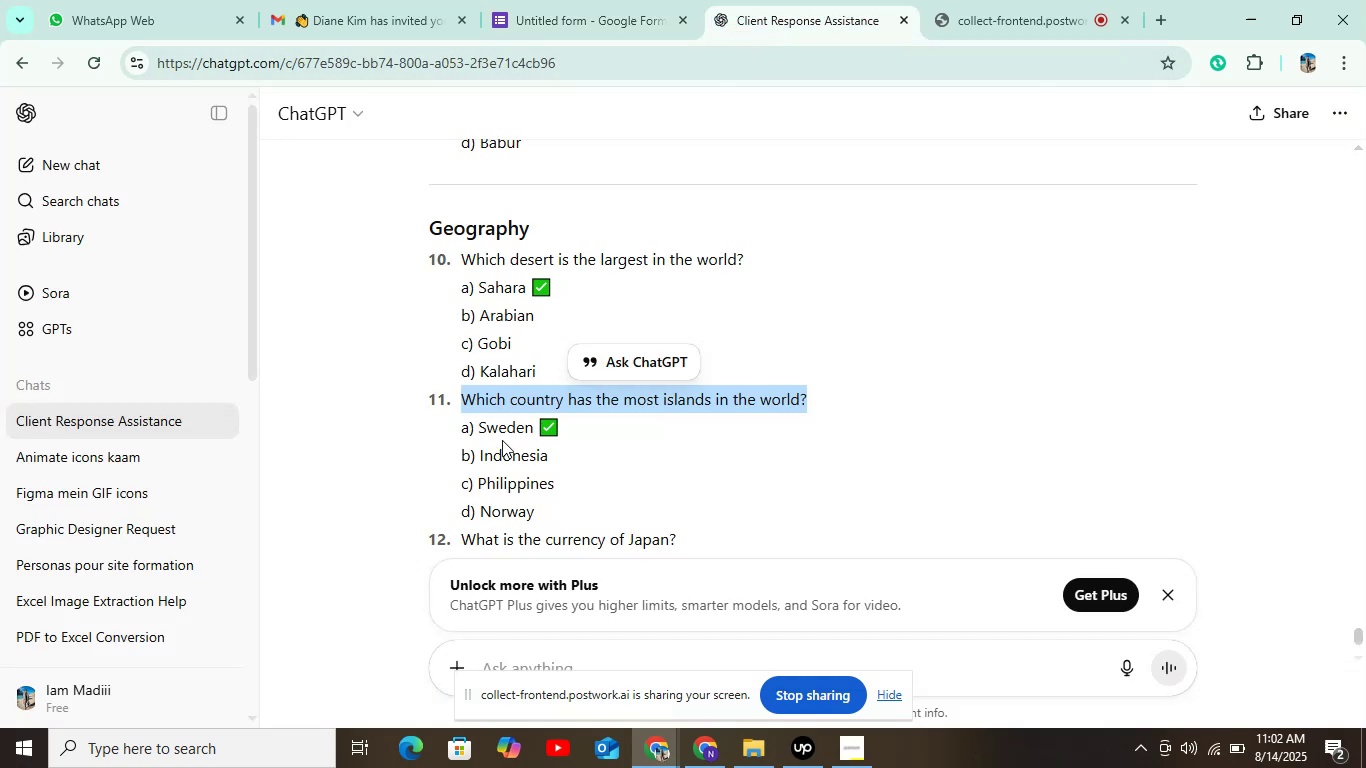 
left_click_drag(start_coordinate=[479, 430], to_coordinate=[534, 426])
 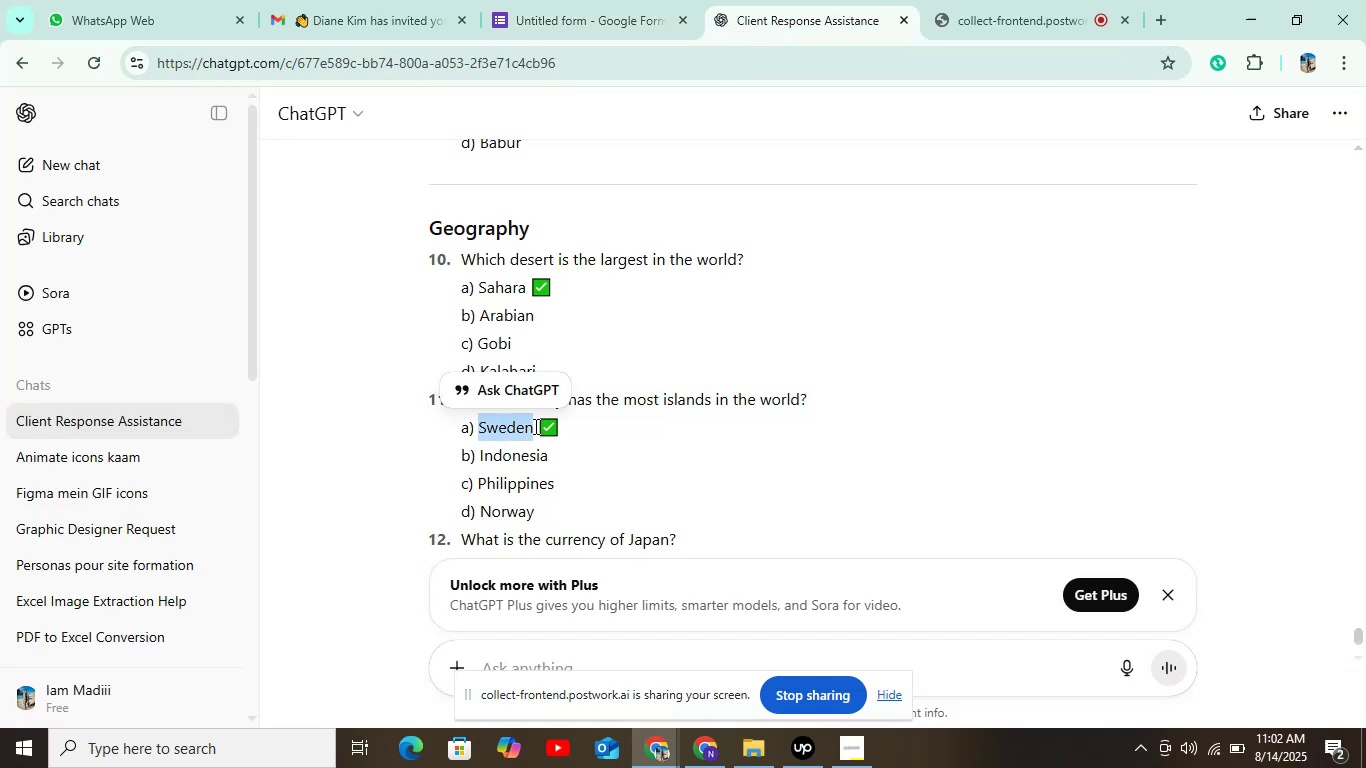 
key(Control+C)
 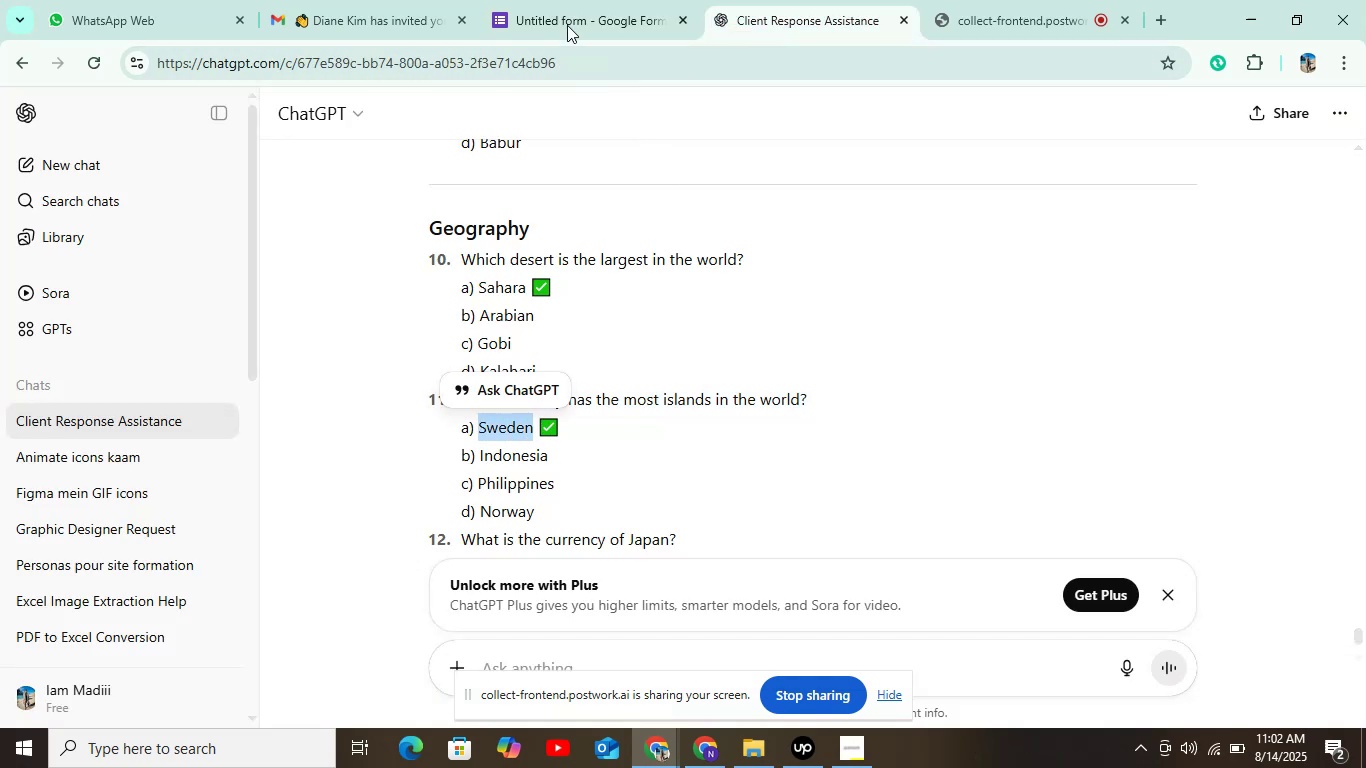 
left_click([565, 11])
 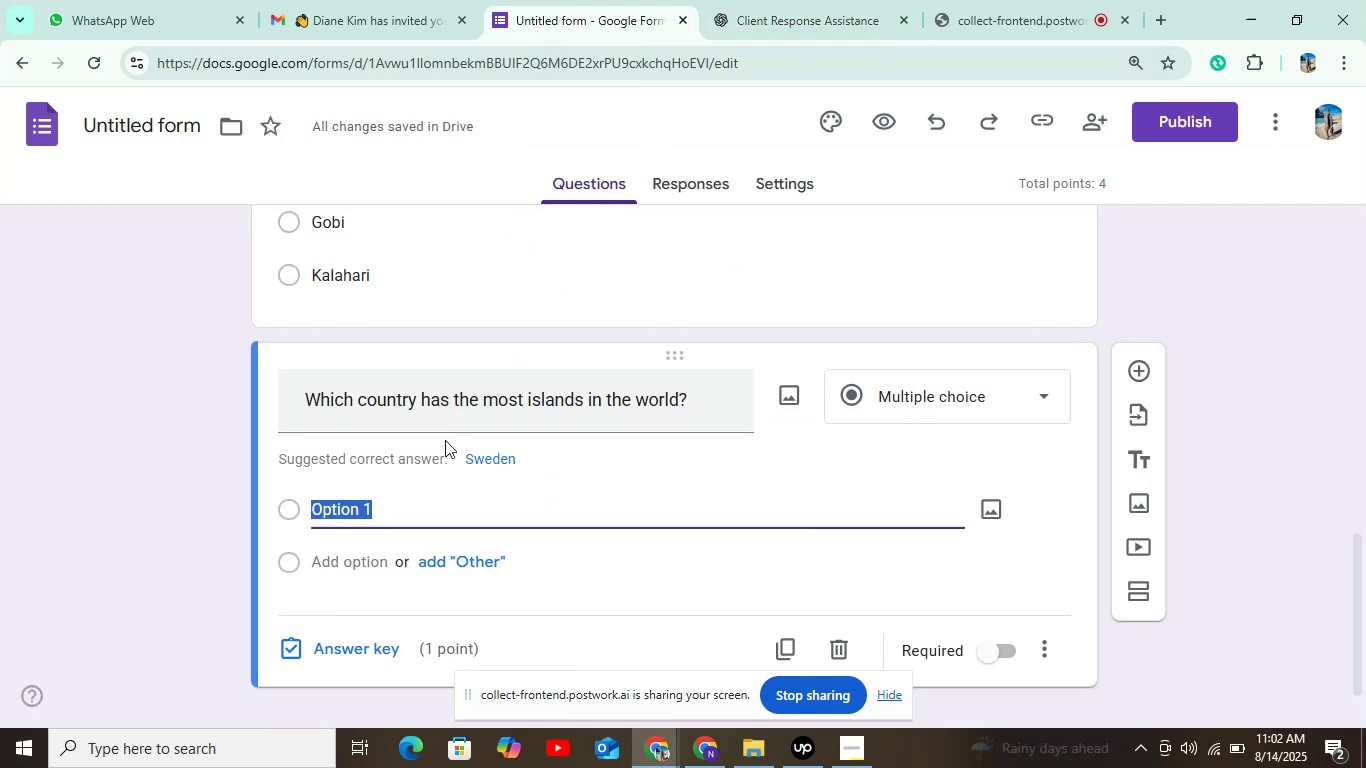 
key(Control+V)
 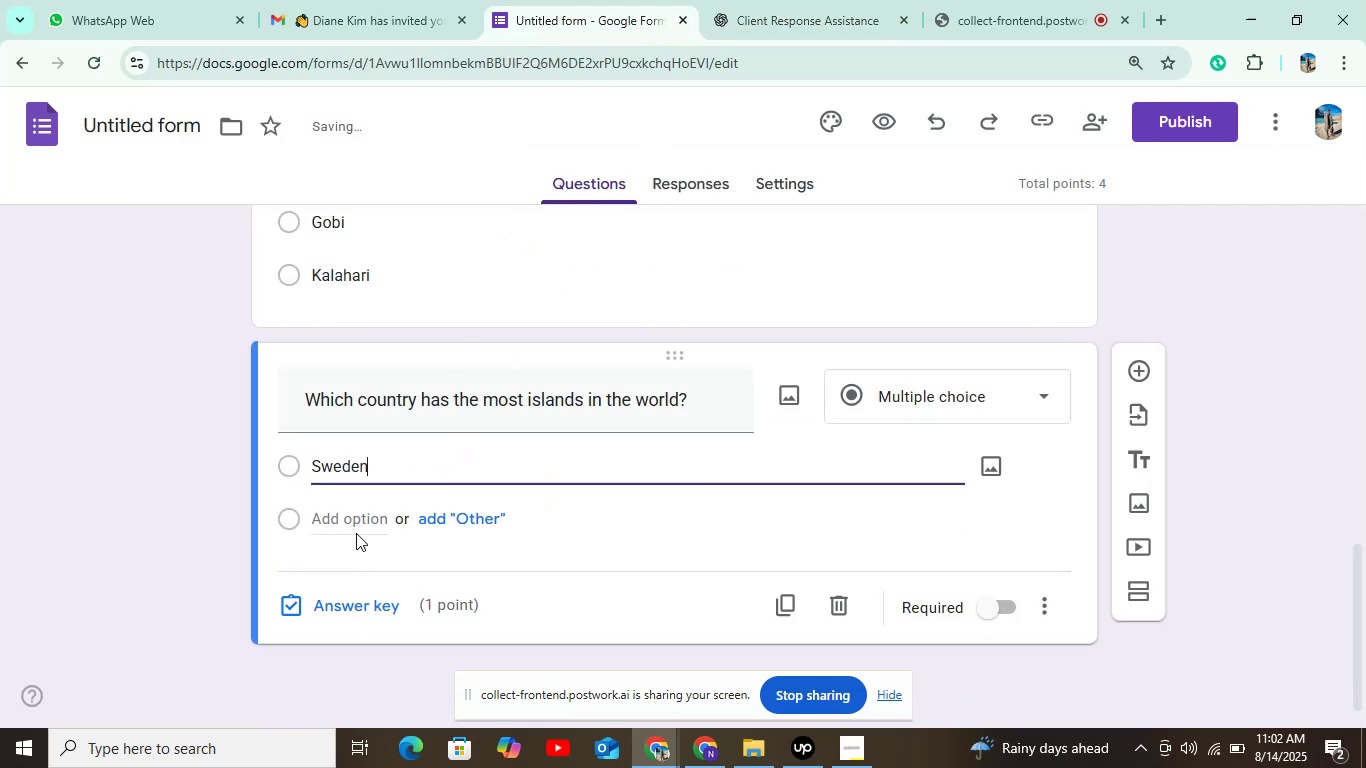 
left_click([356, 523])
 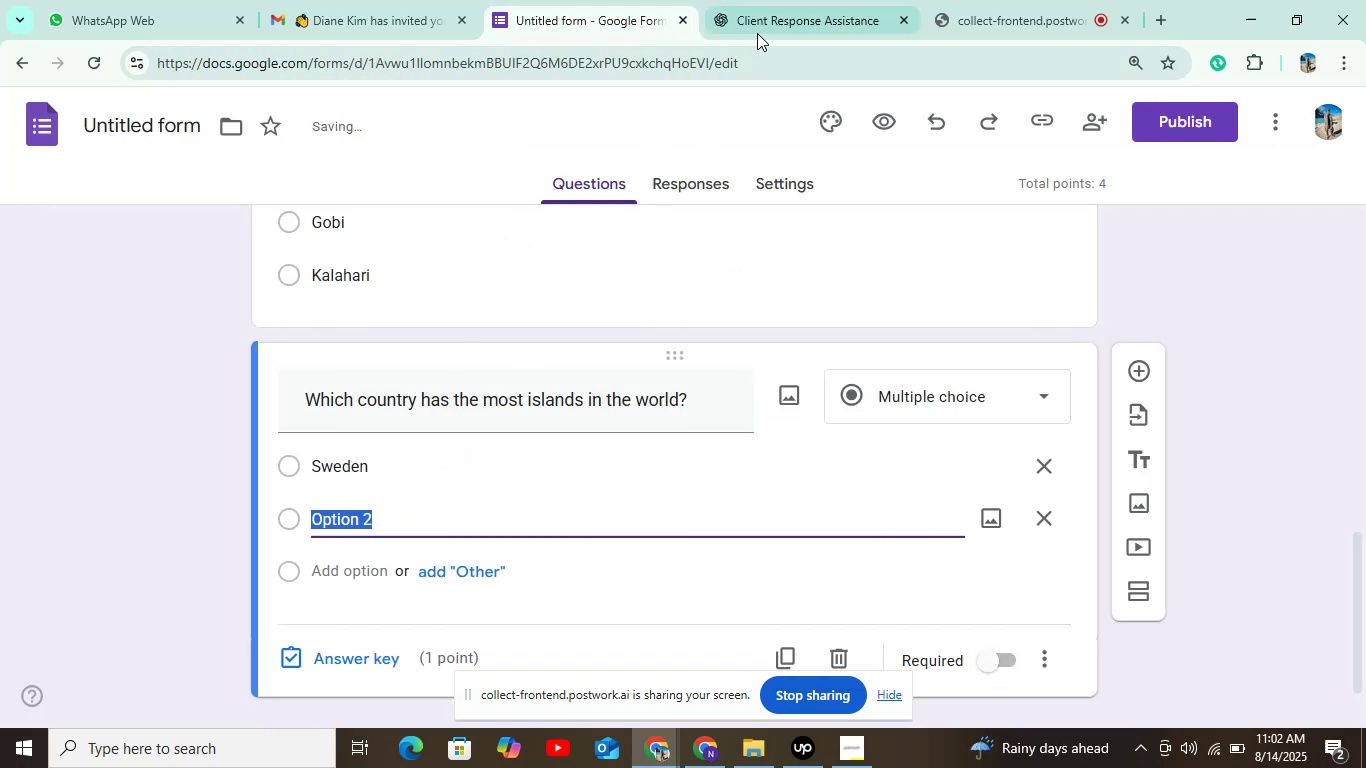 
left_click([762, 21])
 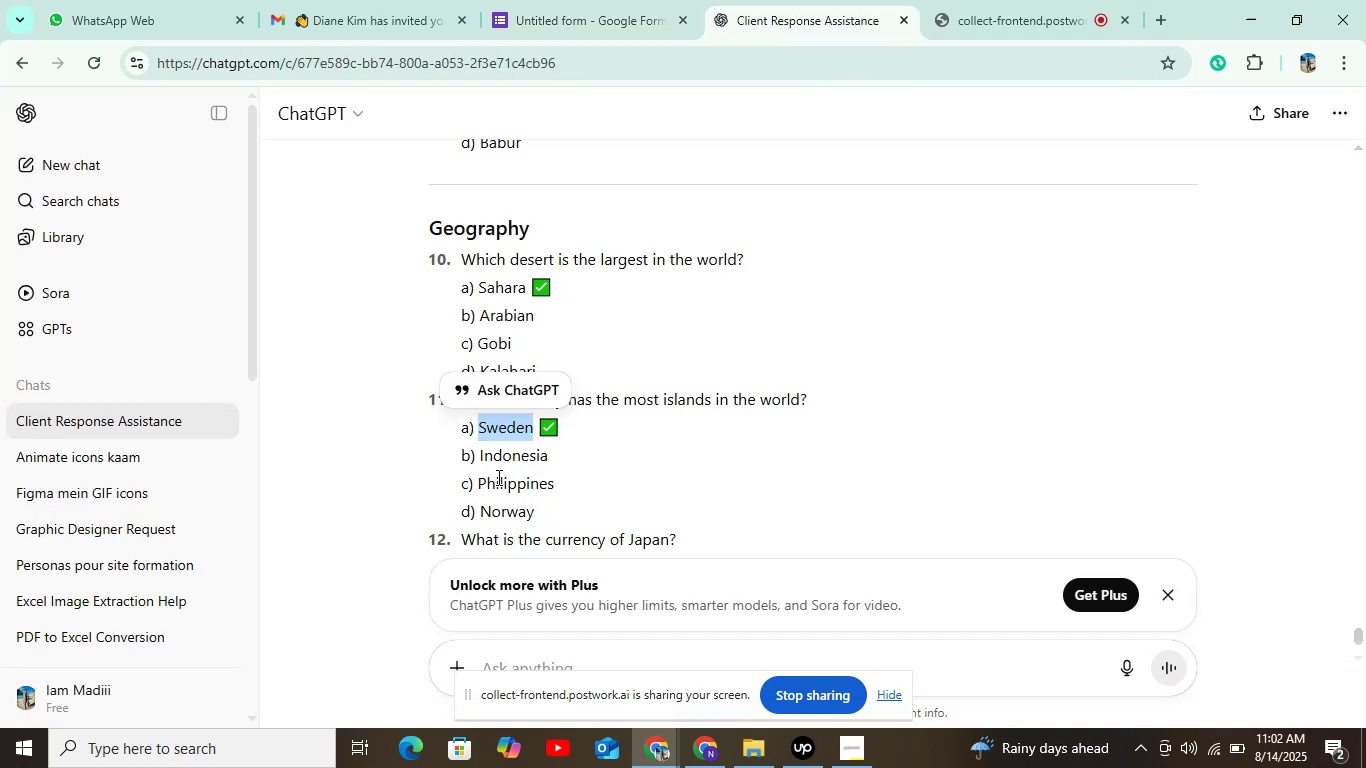 
left_click_drag(start_coordinate=[479, 454], to_coordinate=[568, 451])
 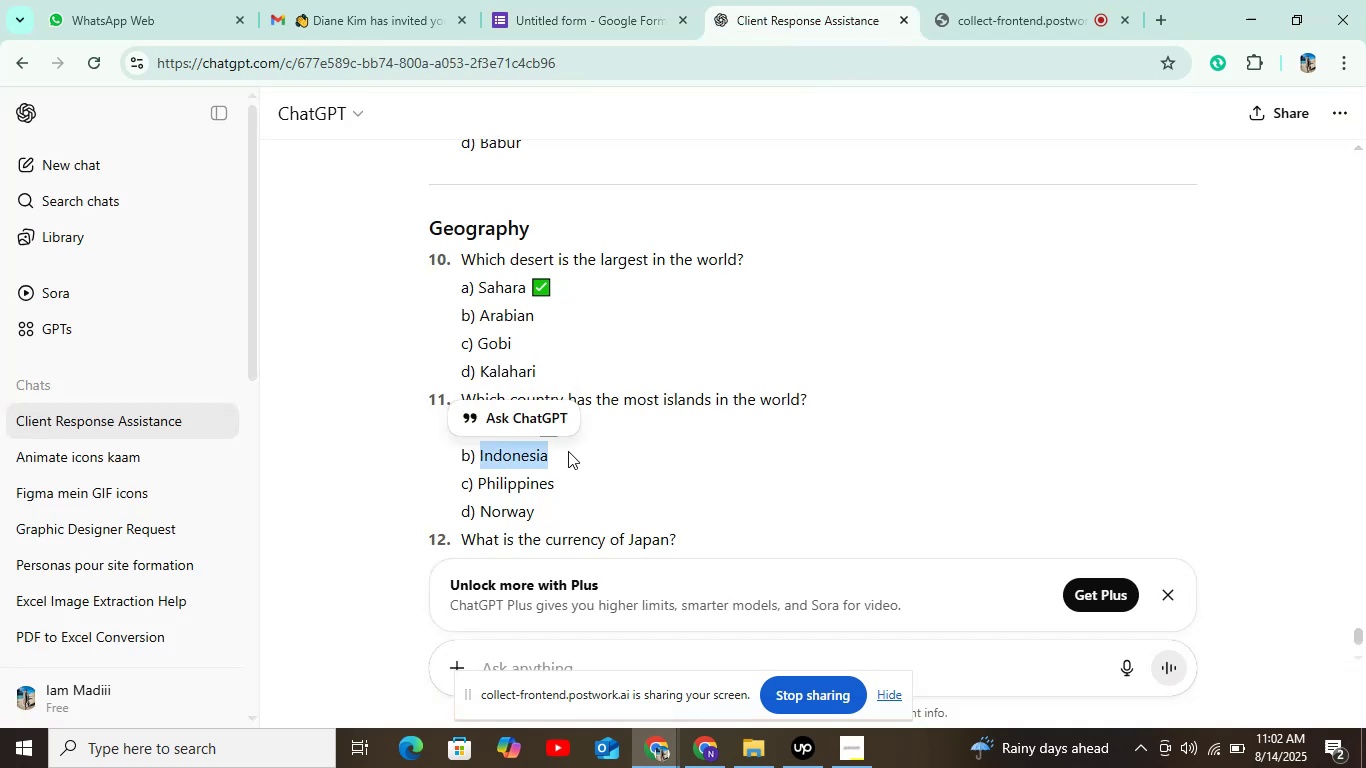 
key(Control+V)
 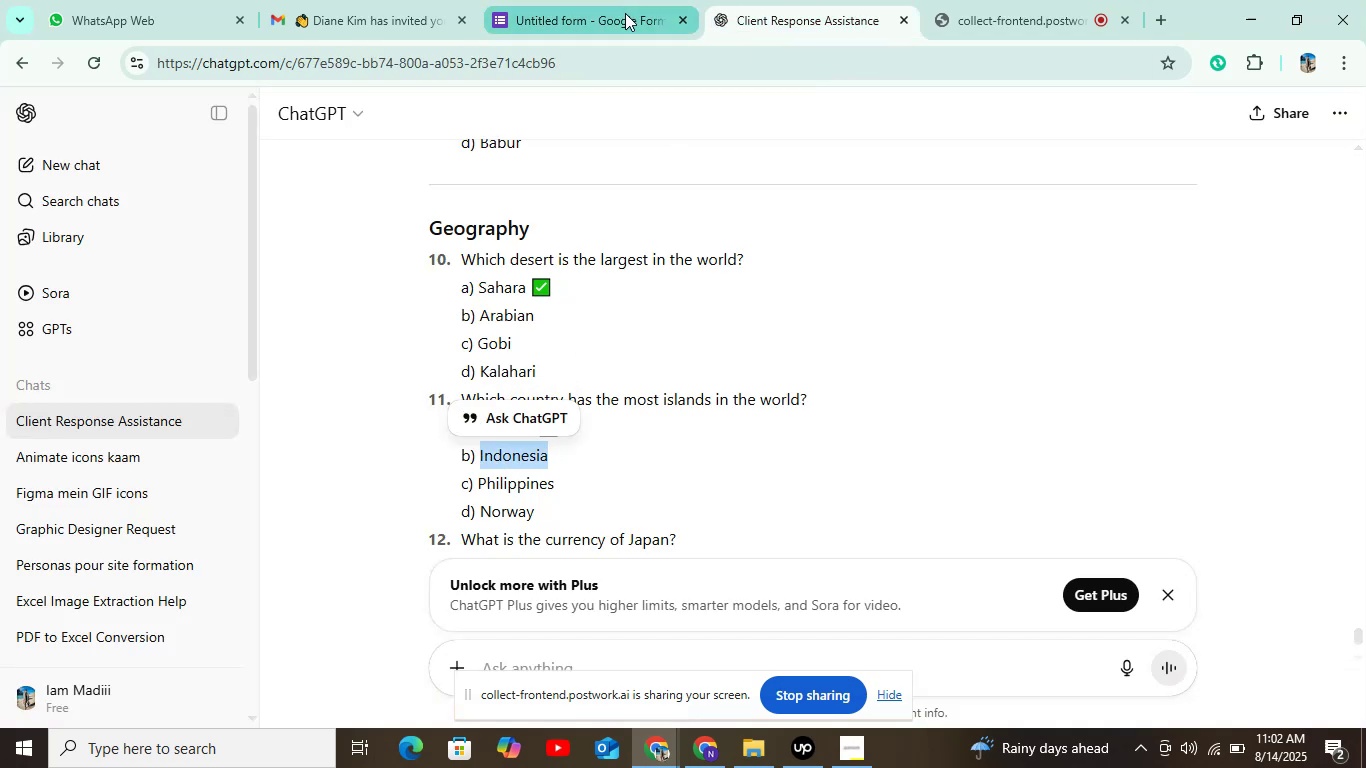 
left_click([625, 13])
 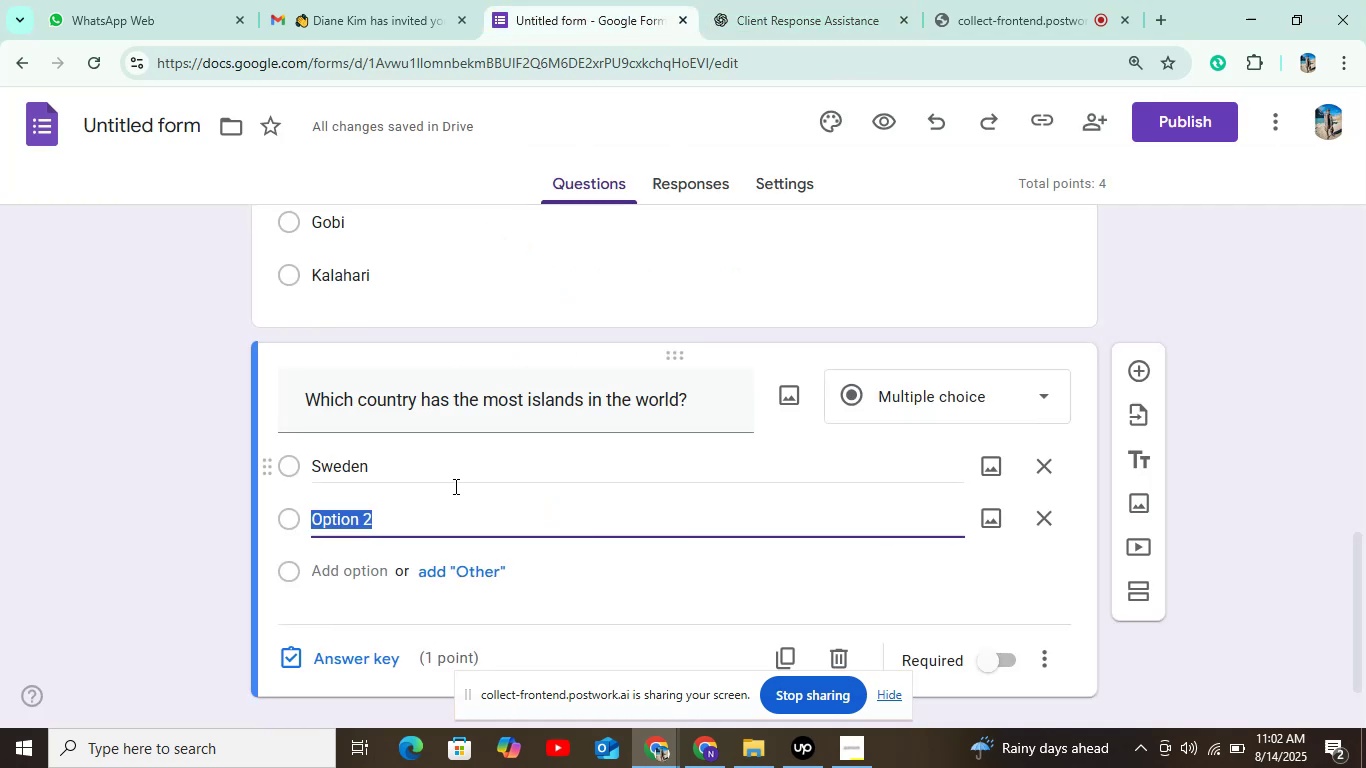 
key(Control+C)
 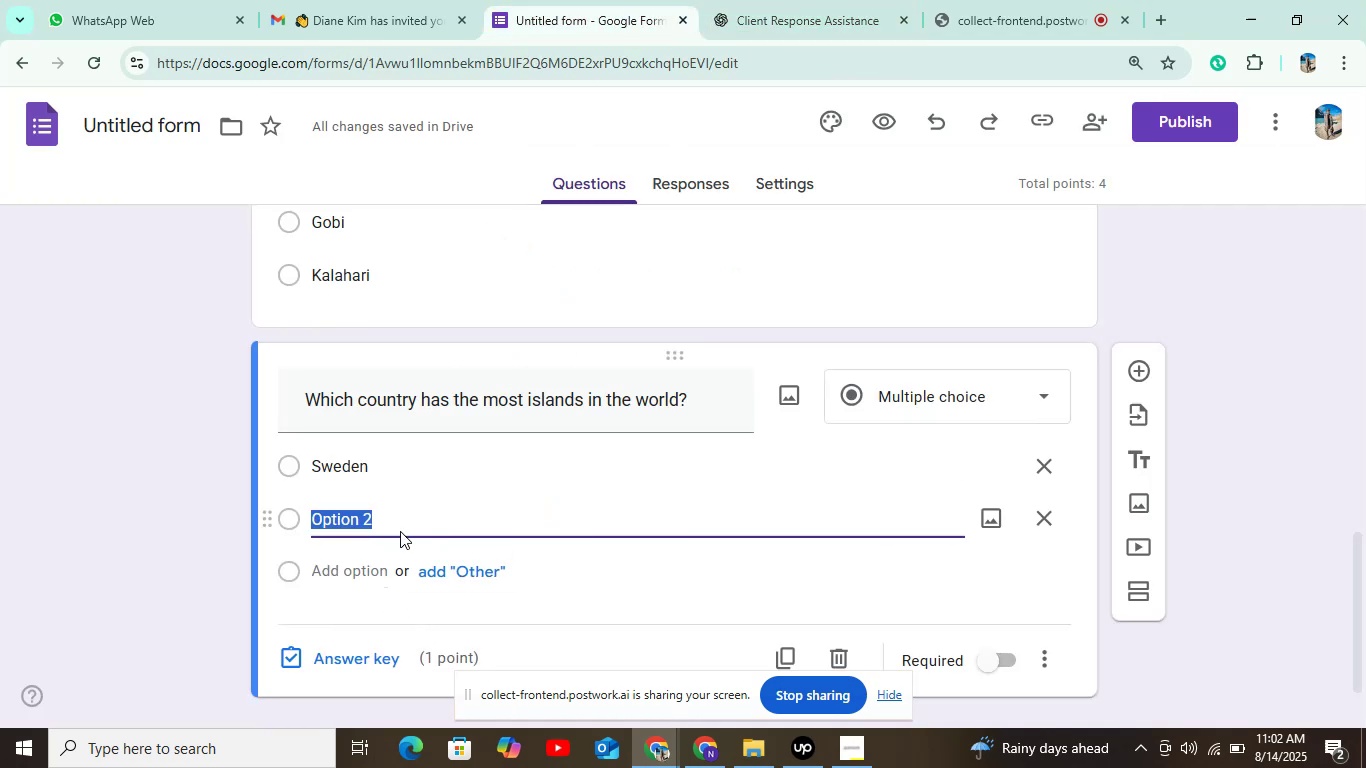 
key(Control+V)
 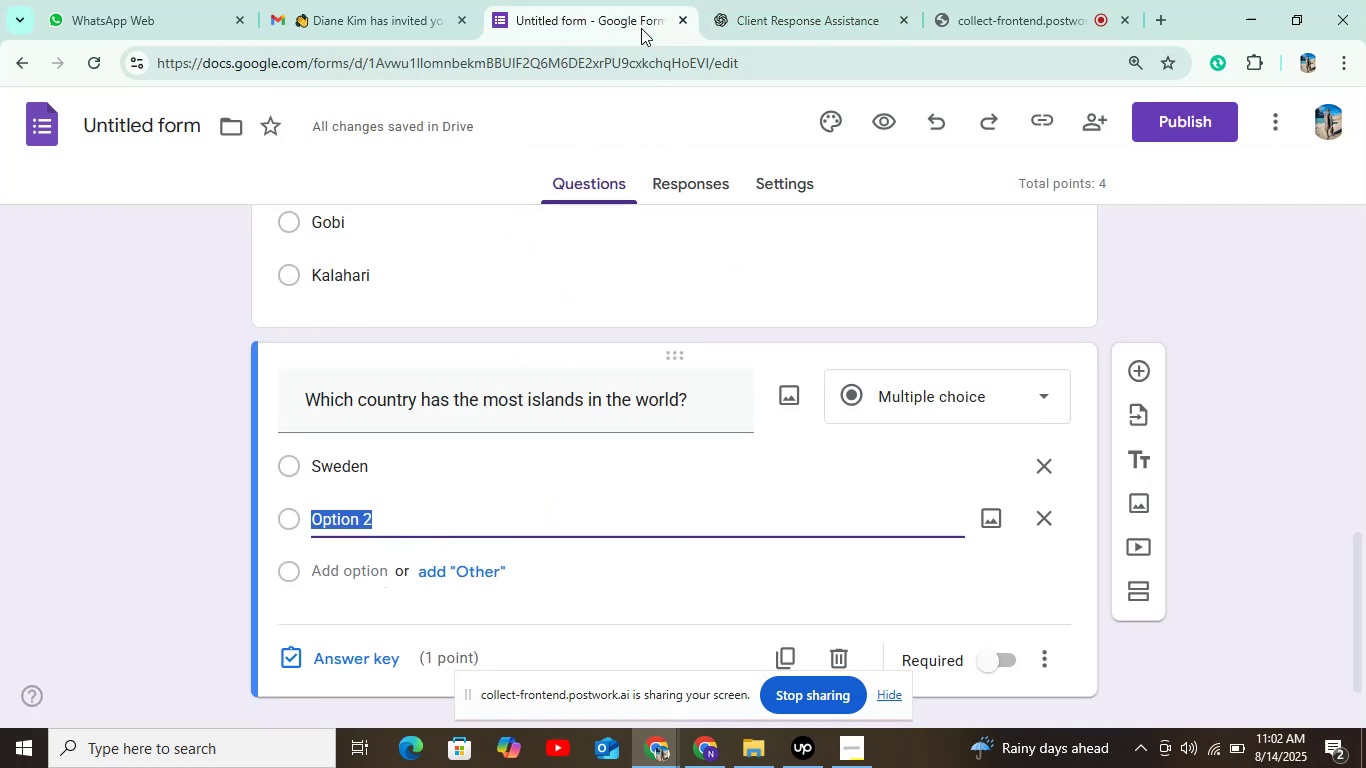 
left_click([760, 22])
 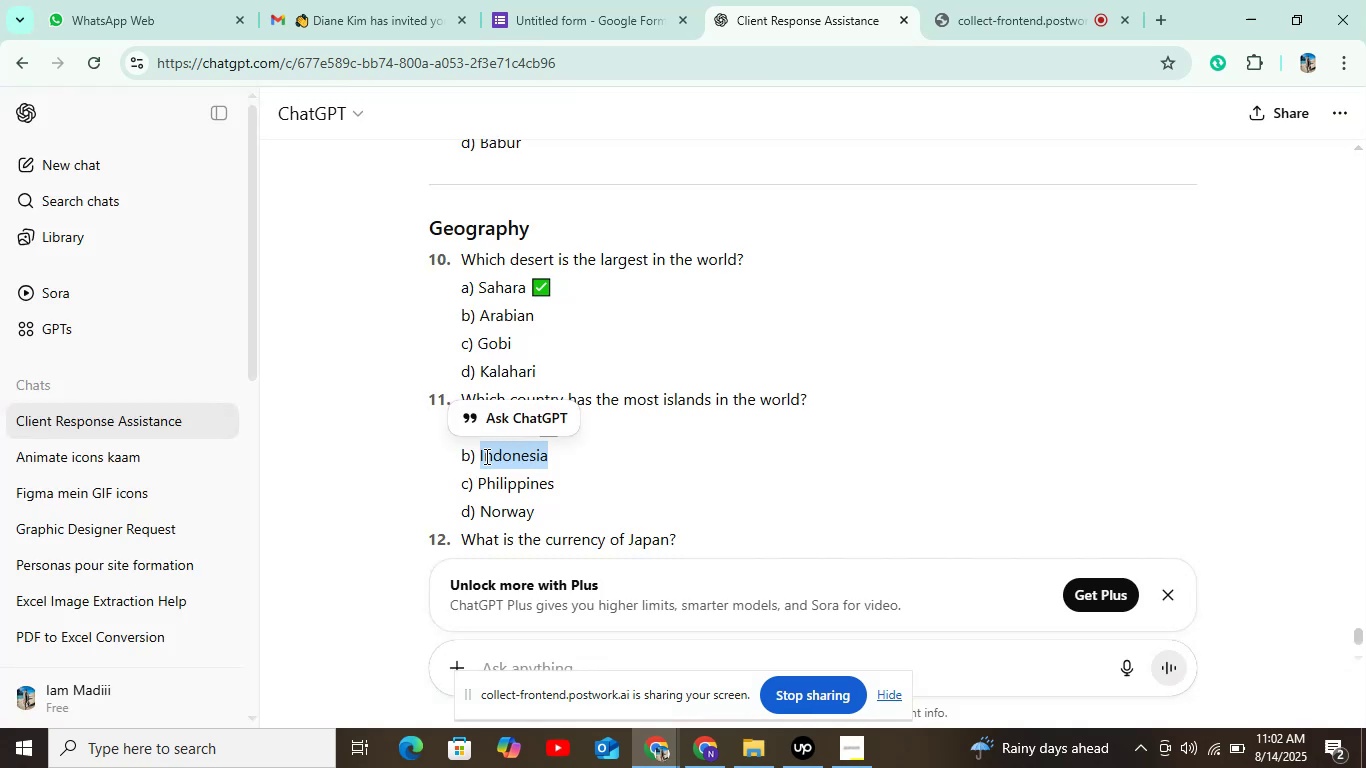 
key(Control+C)
 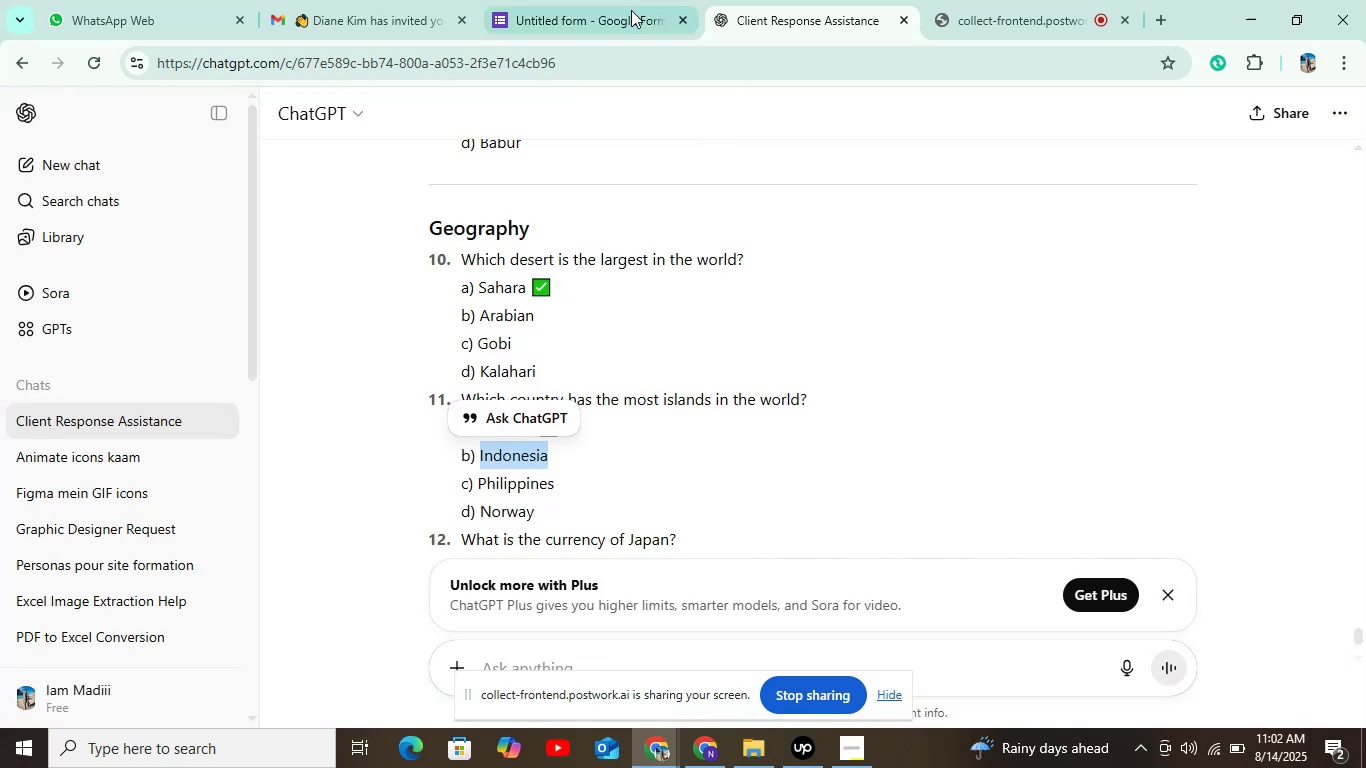 
left_click([620, 10])
 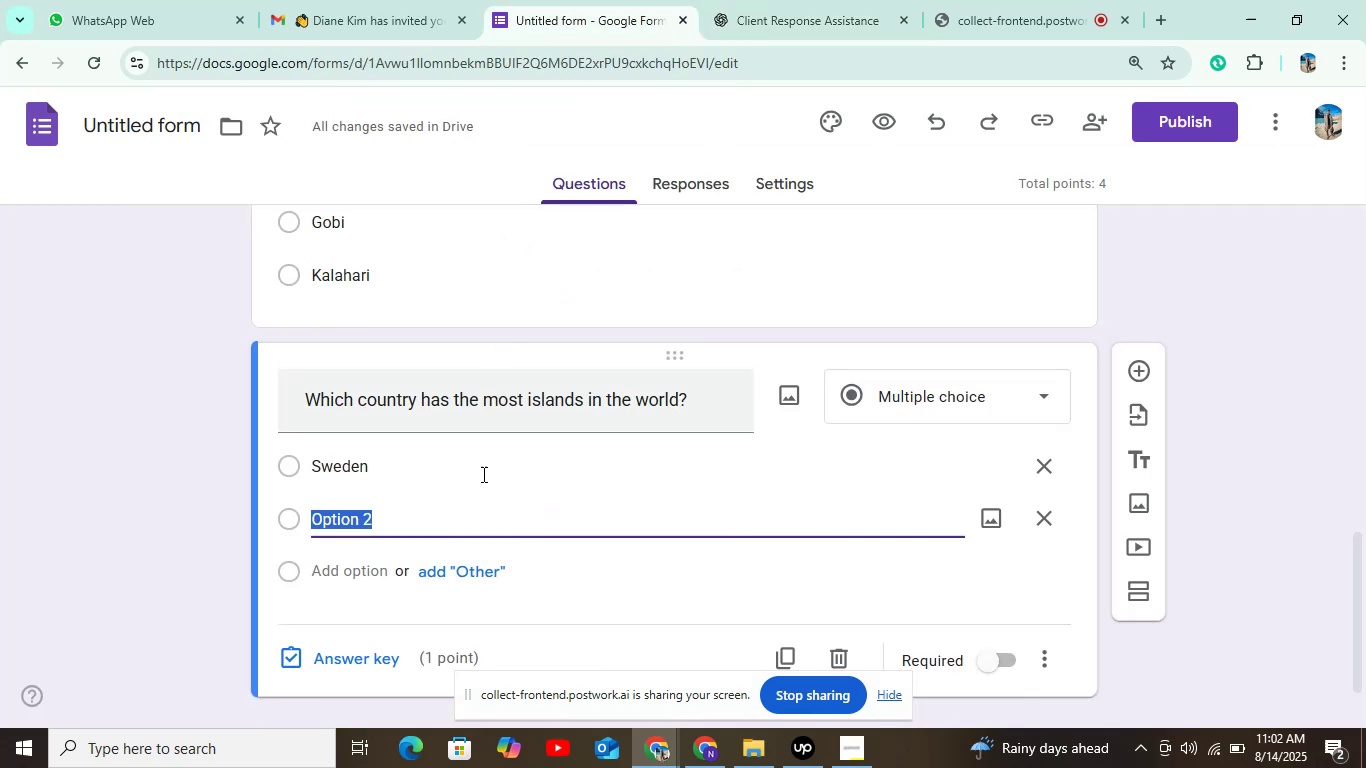 
key(Control+V)
 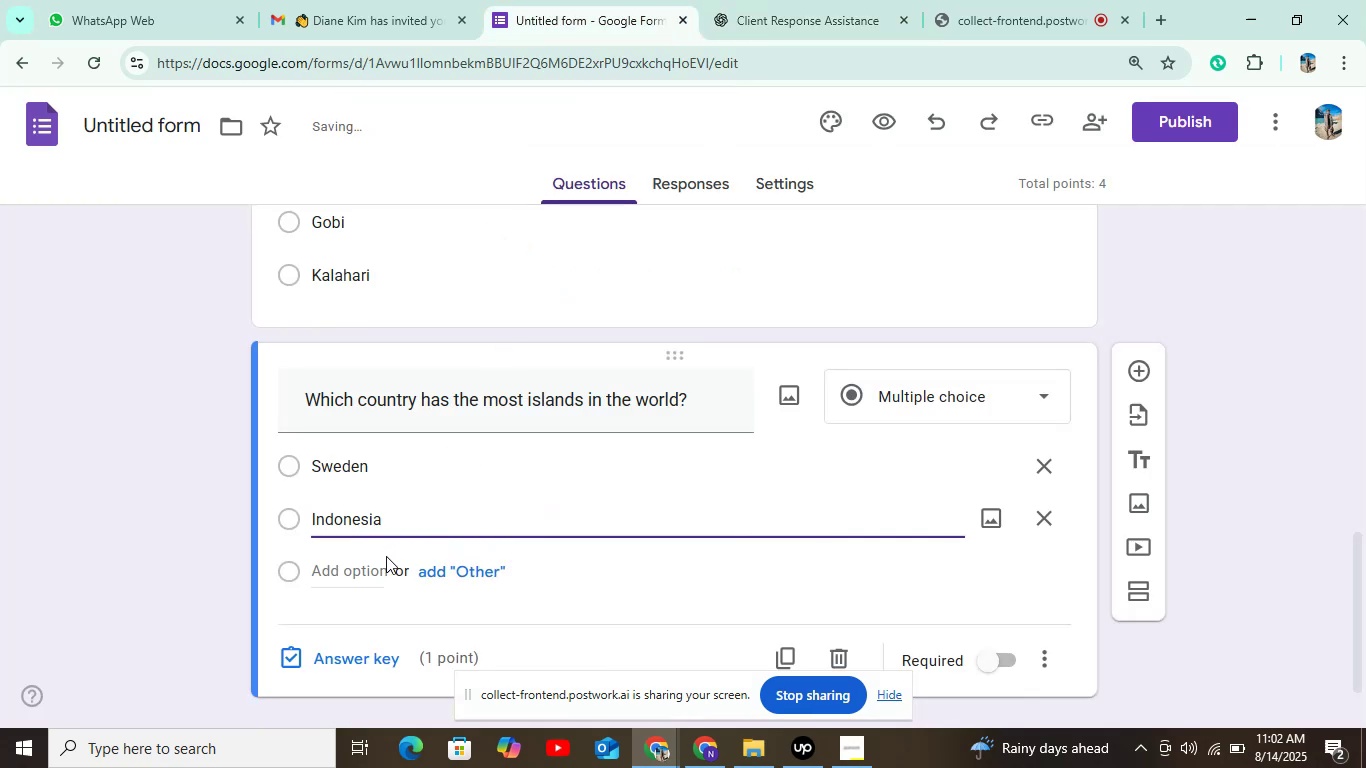 
left_click([370, 569])
 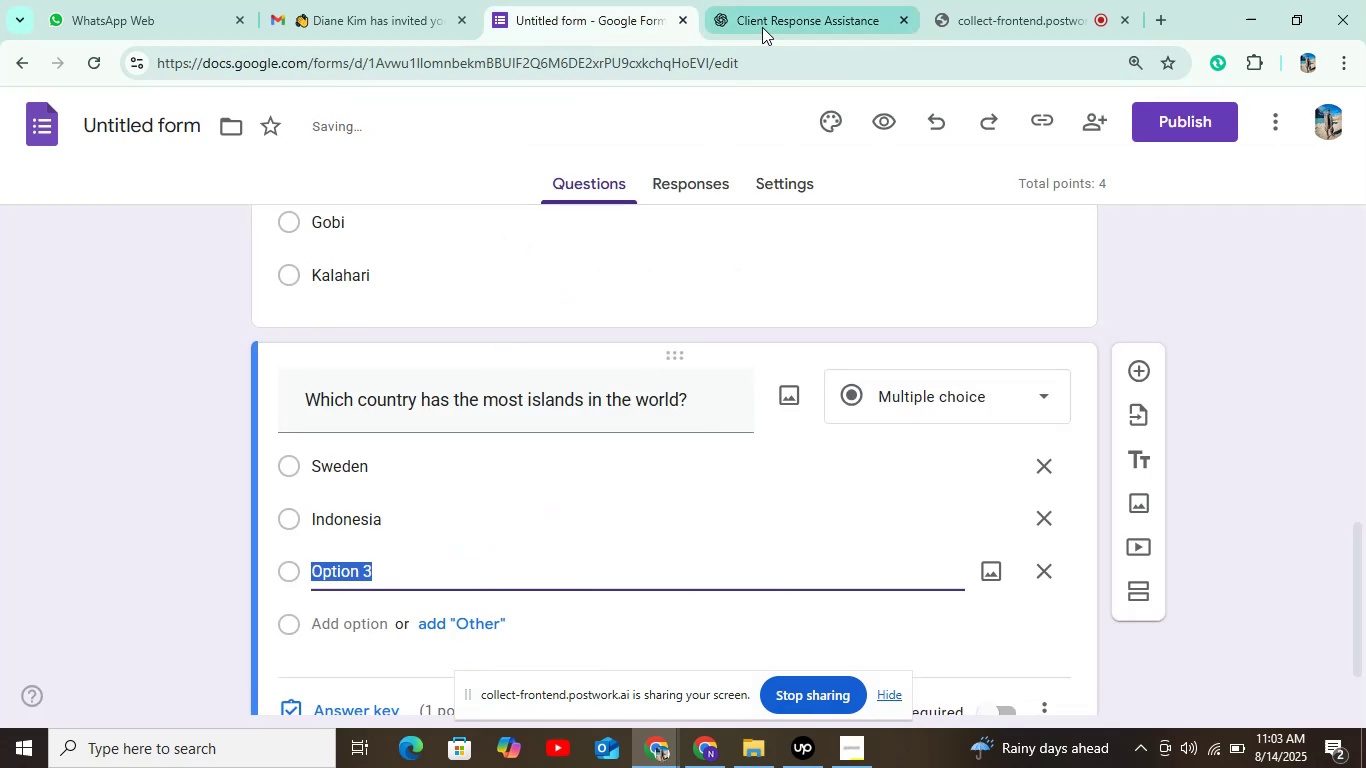 
left_click([764, 20])
 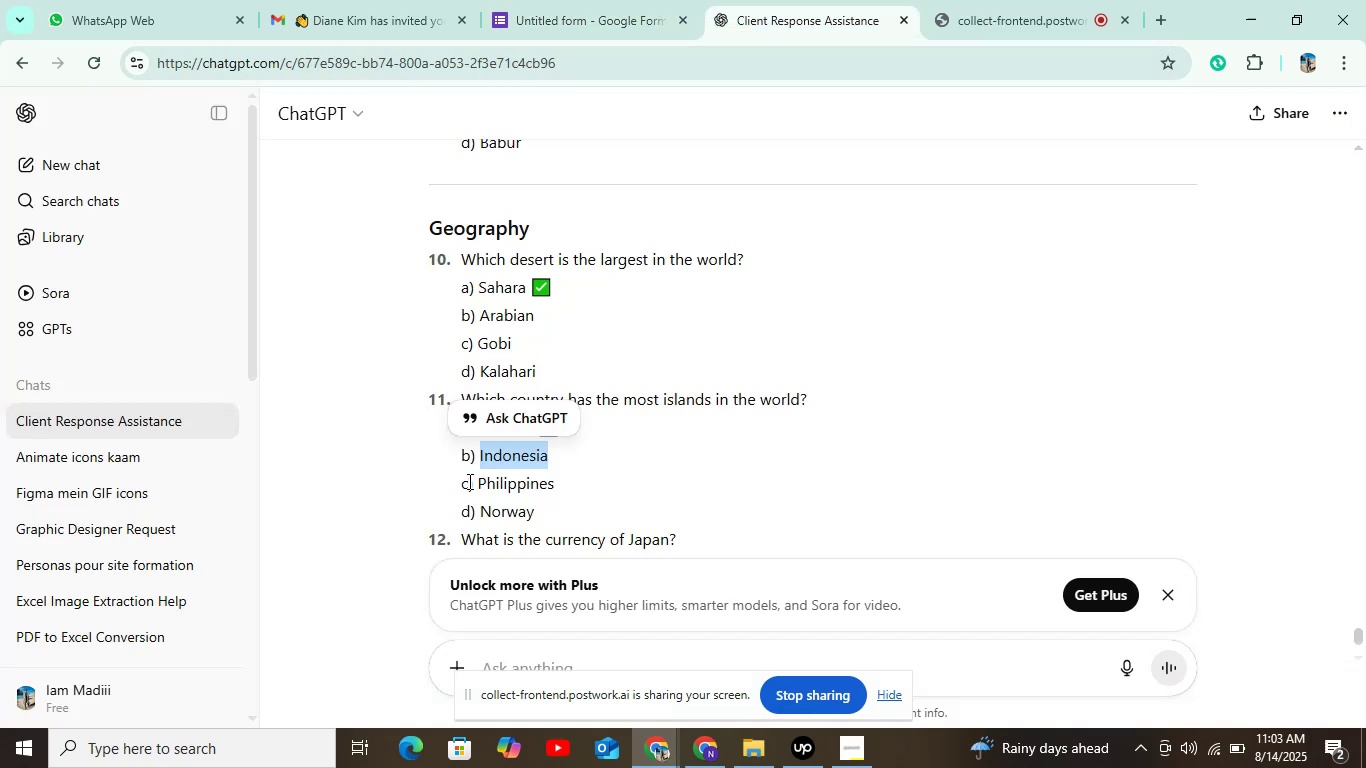 
left_click_drag(start_coordinate=[477, 485], to_coordinate=[557, 480])
 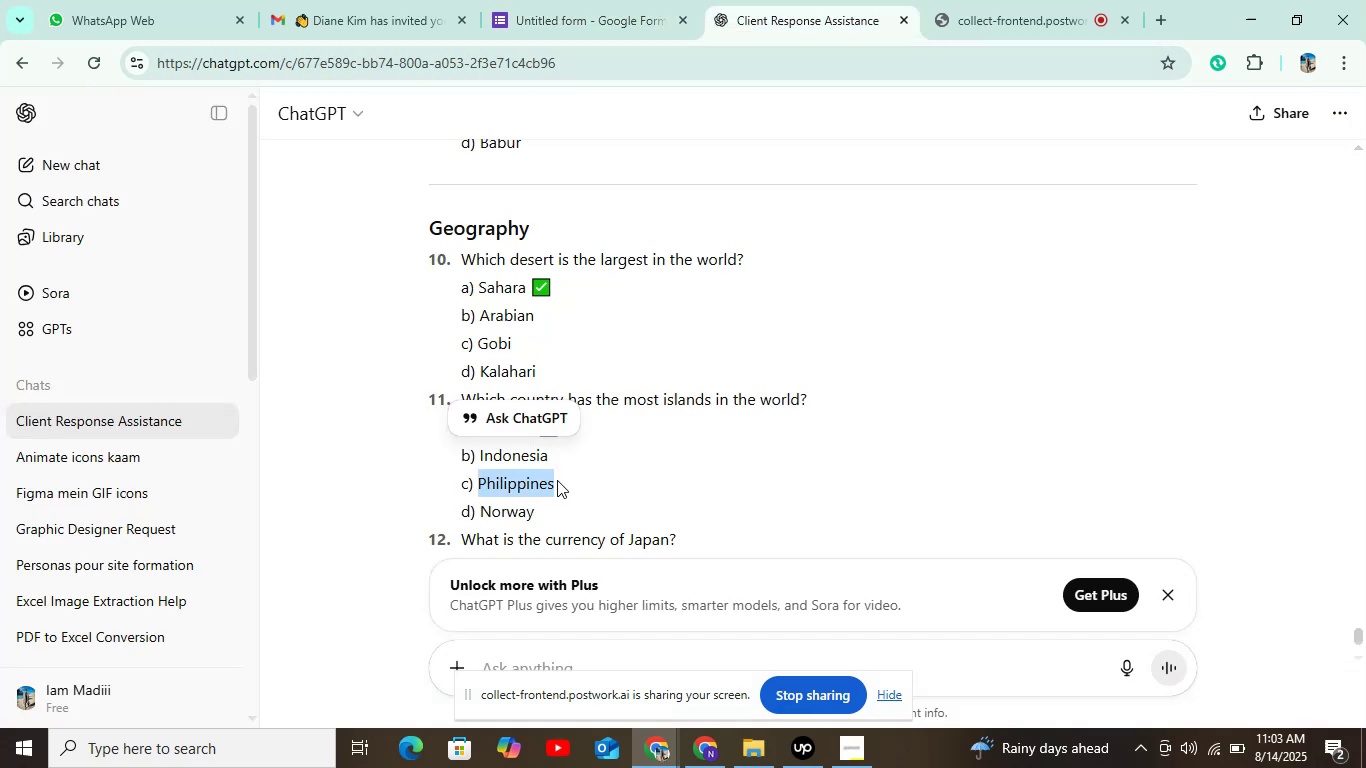 
key(Control+C)
 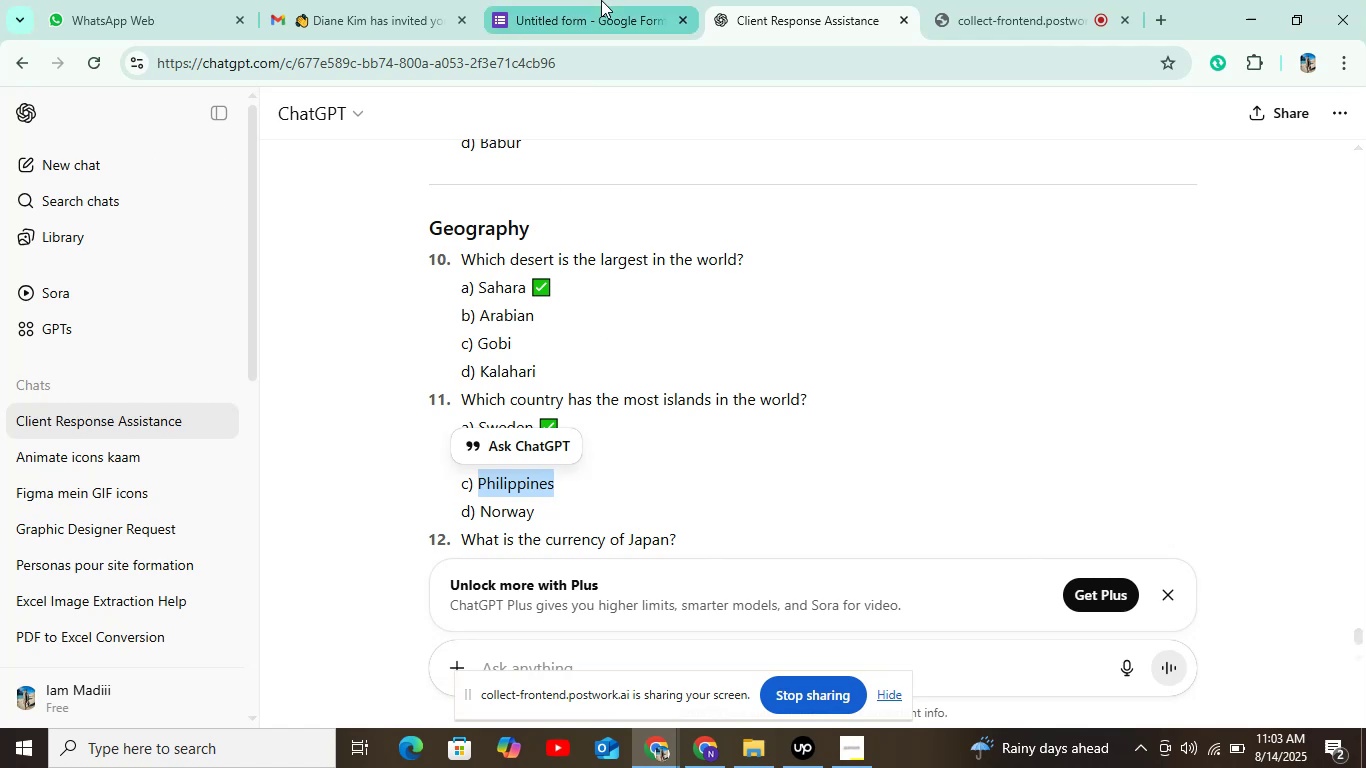 
left_click([597, 15])
 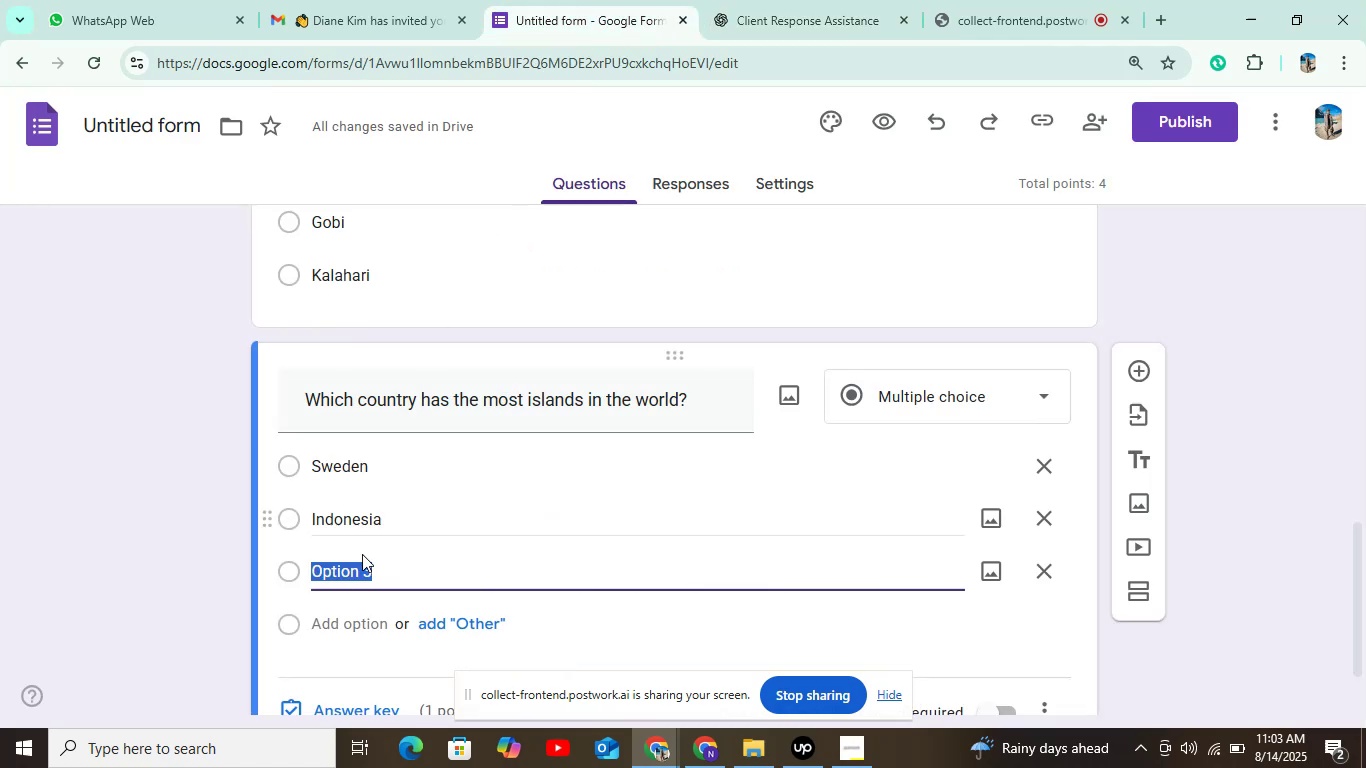 
key(Control+V)
 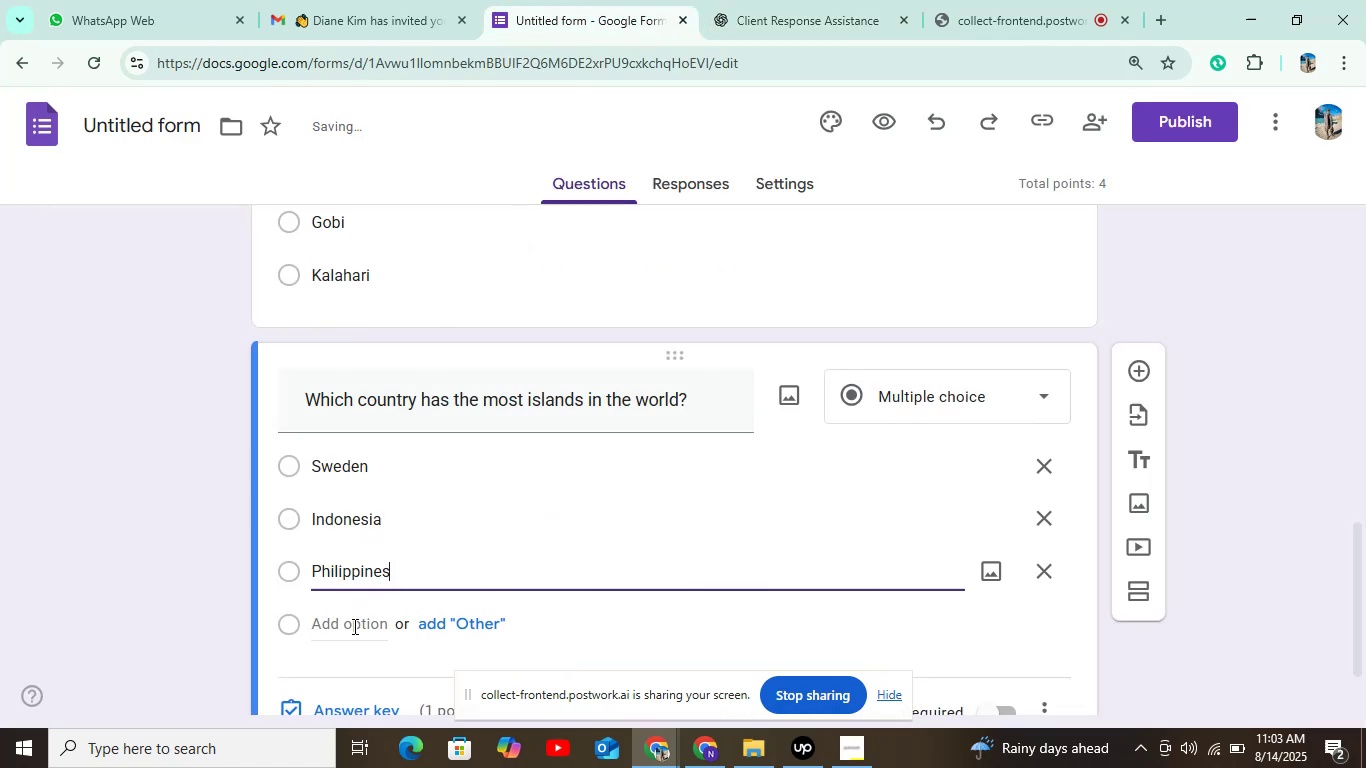 
left_click([353, 626])
 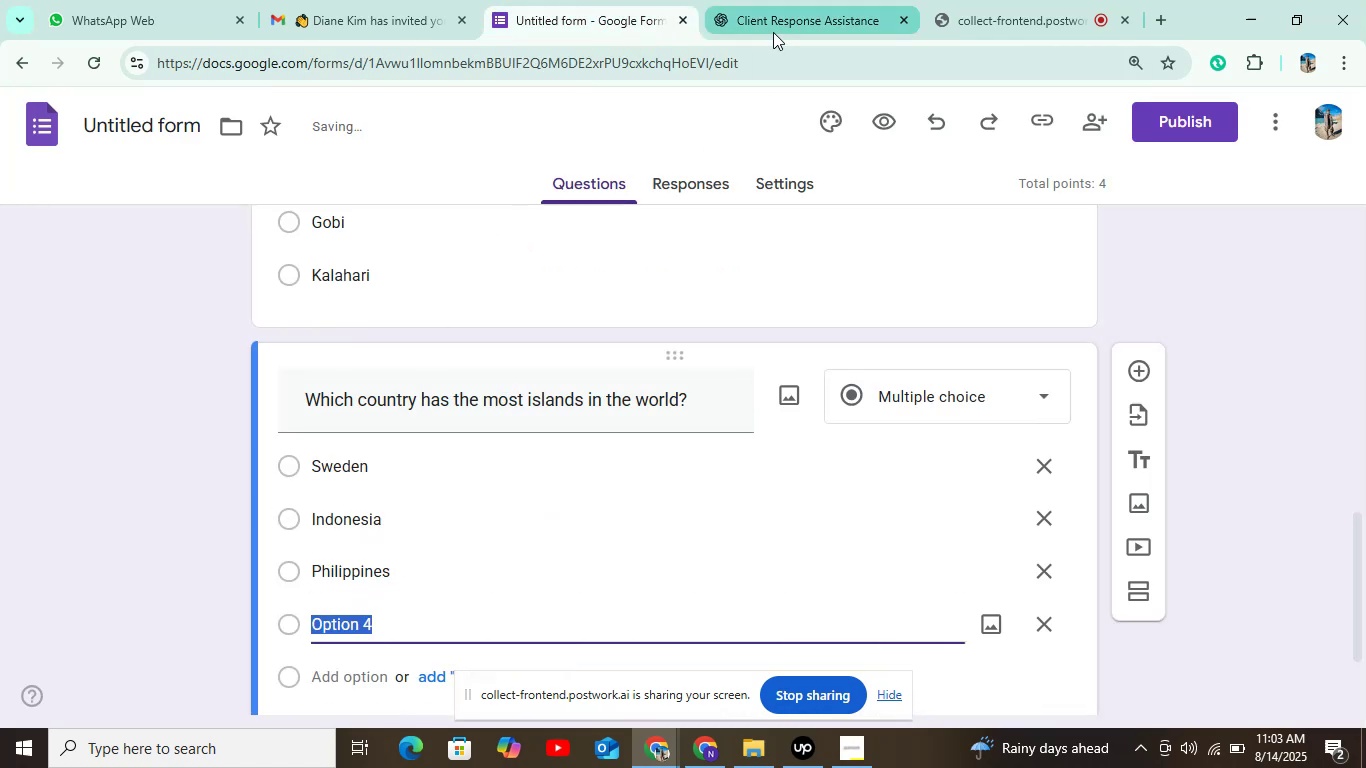 
left_click([778, 22])
 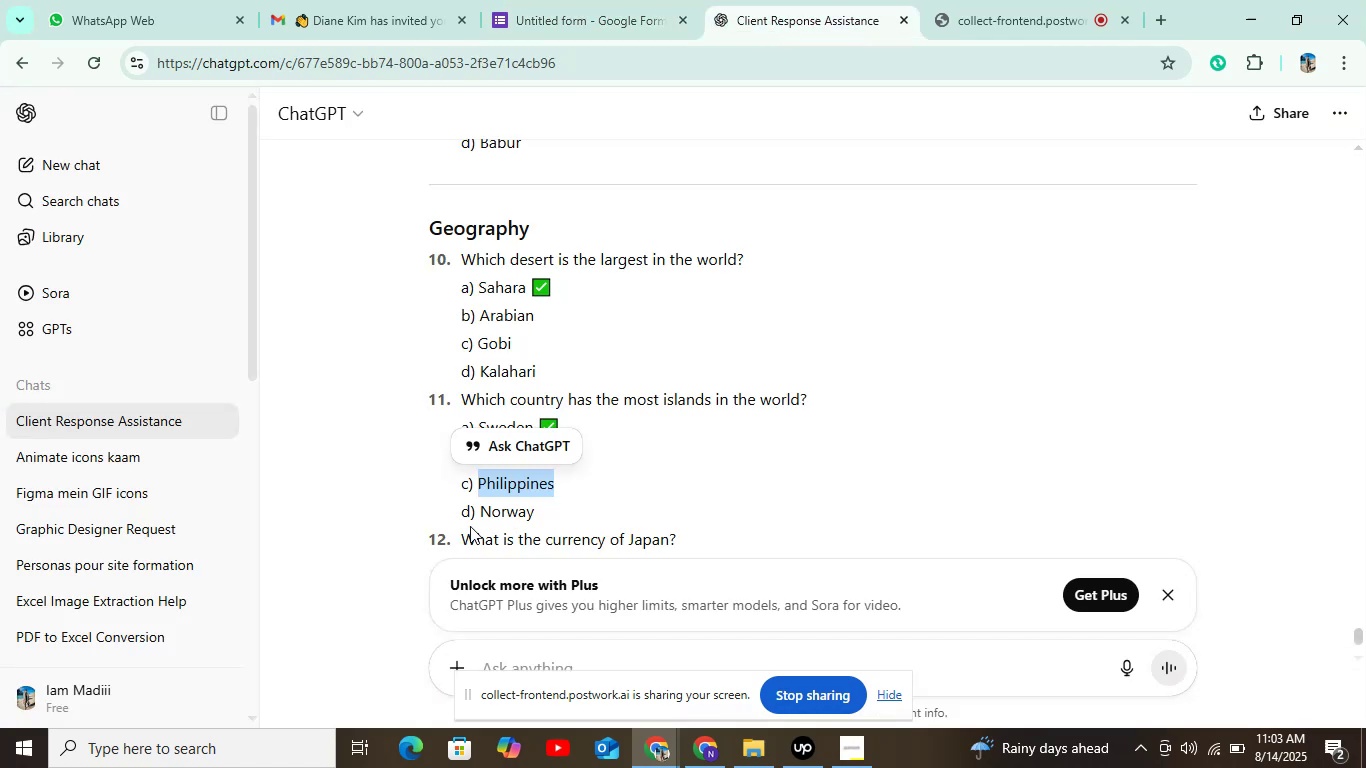 
left_click_drag(start_coordinate=[480, 509], to_coordinate=[576, 524])
 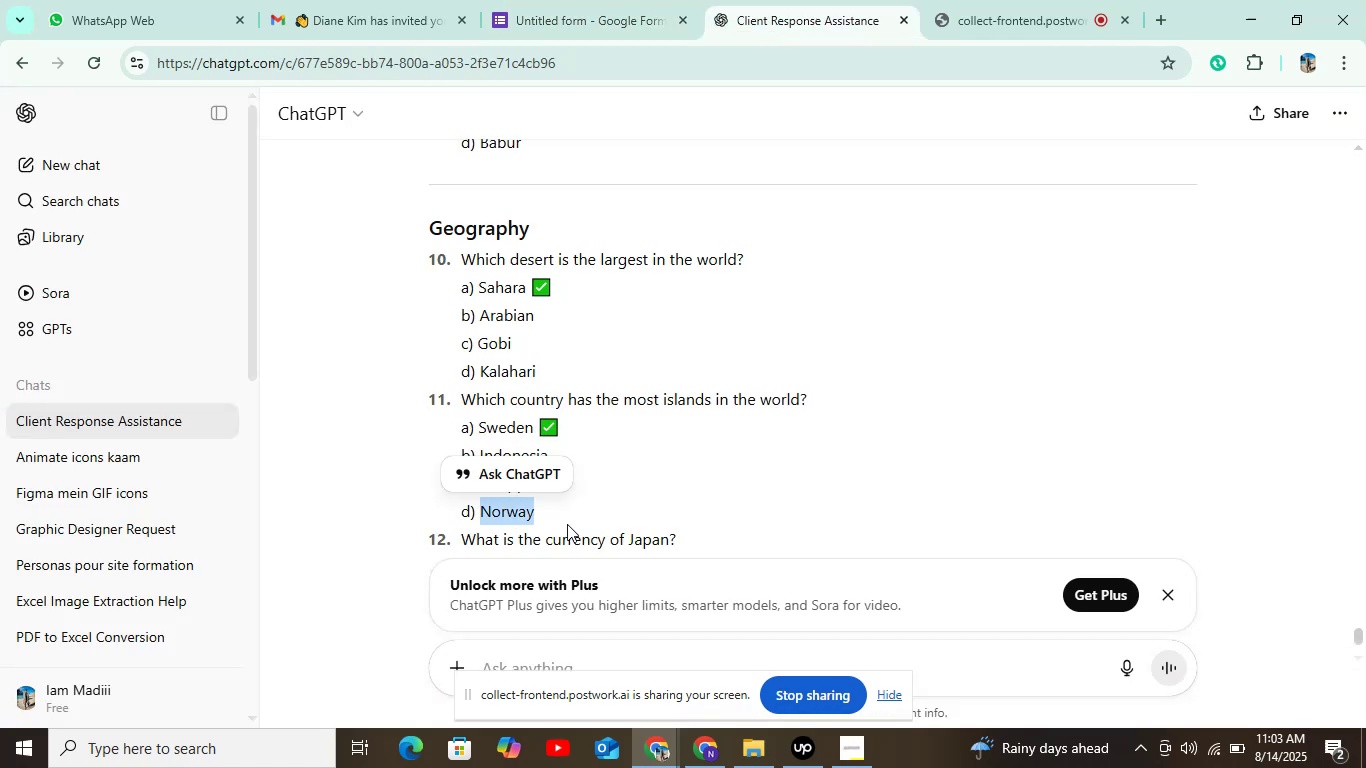 
key(Control+C)
 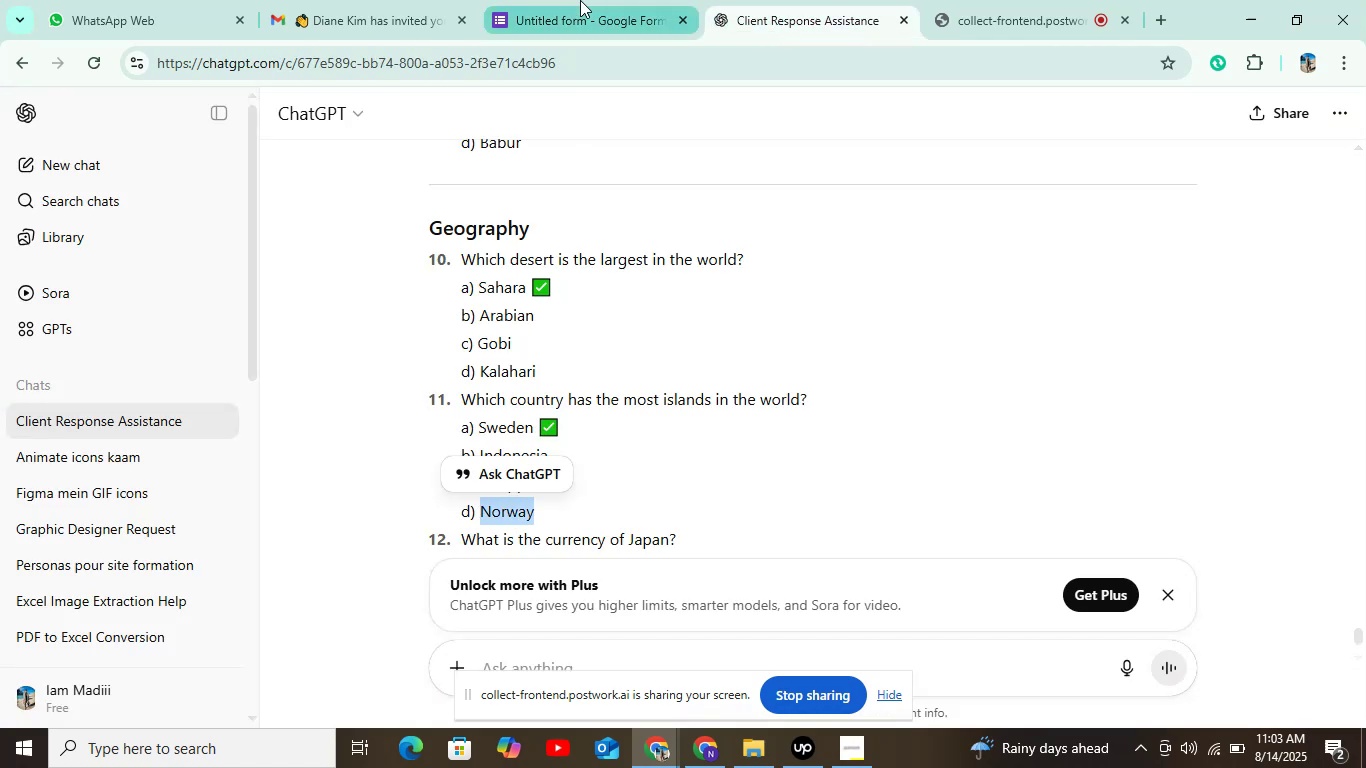 
left_click([580, 12])
 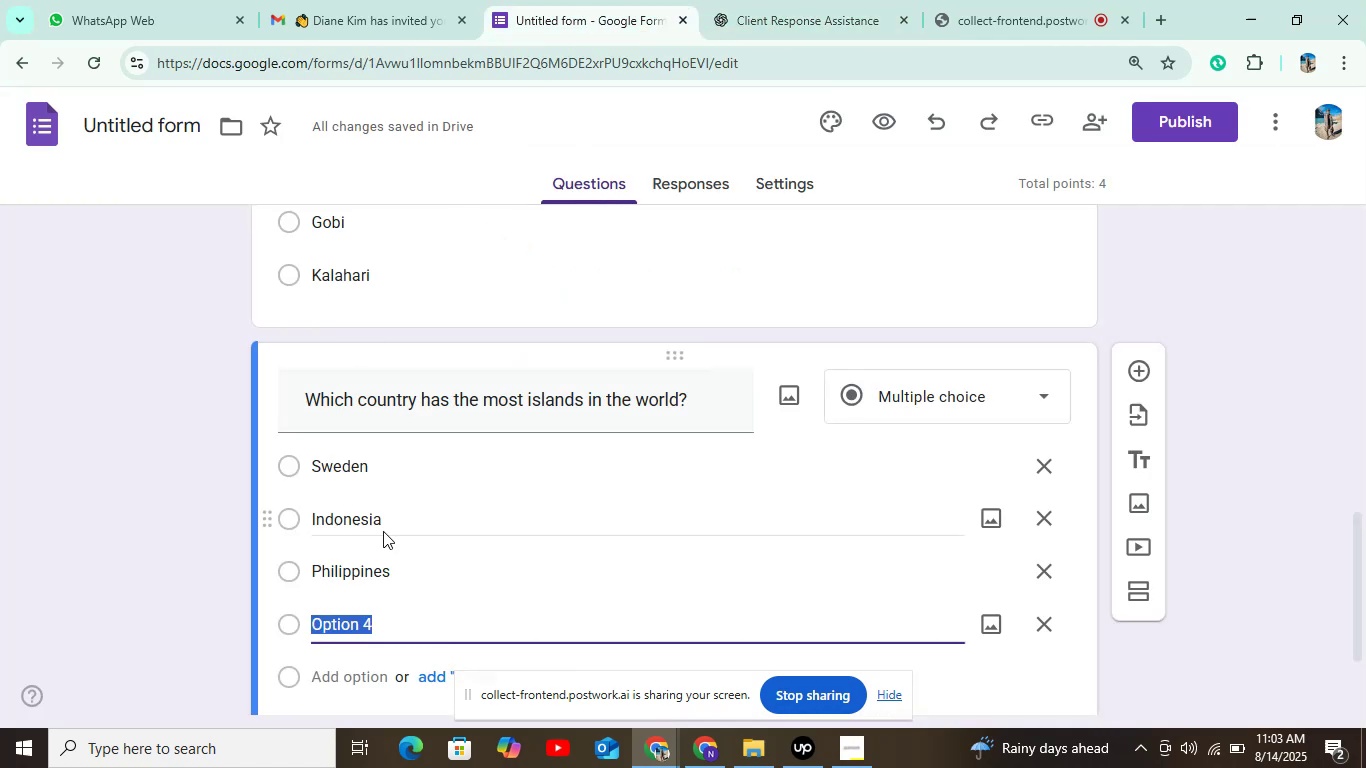 
key(Control+V)
 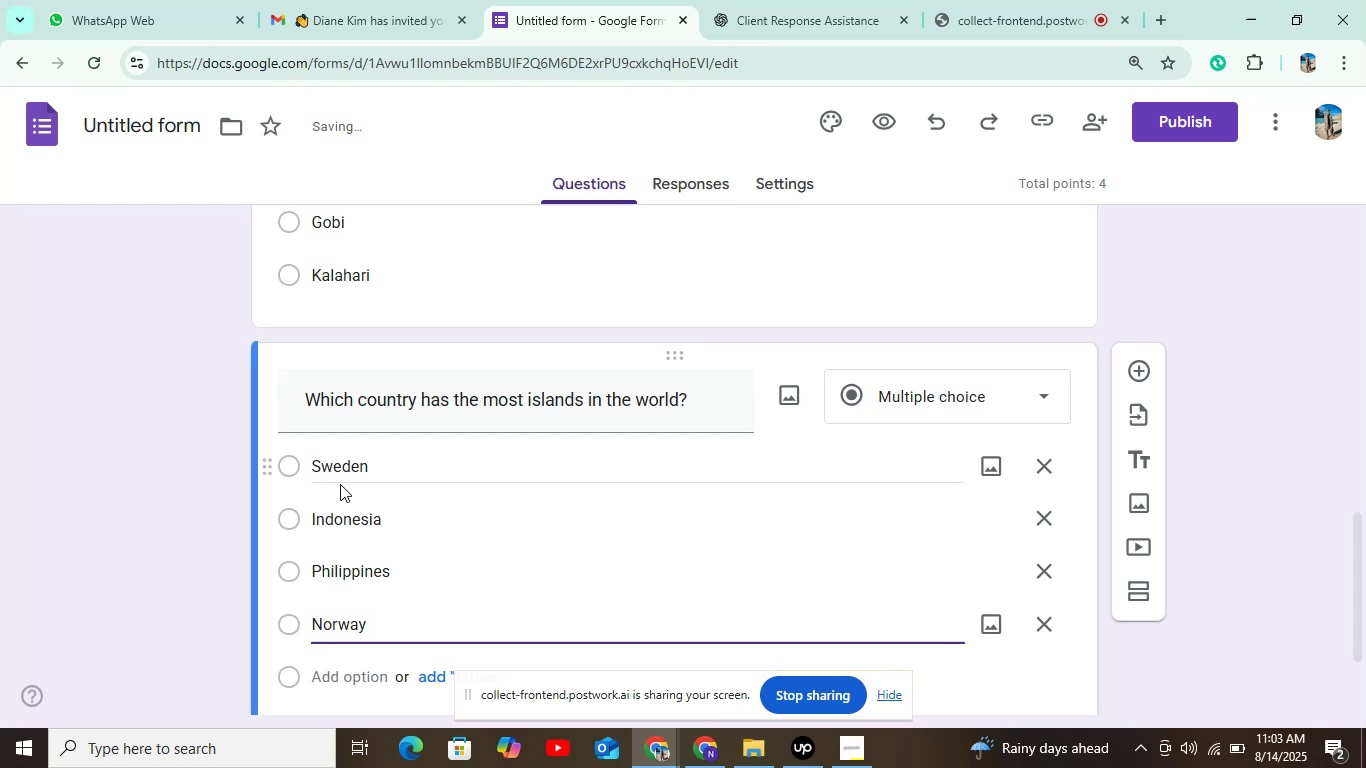 
scroll: coordinate [522, 605], scroll_direction: down, amount: 2.0
 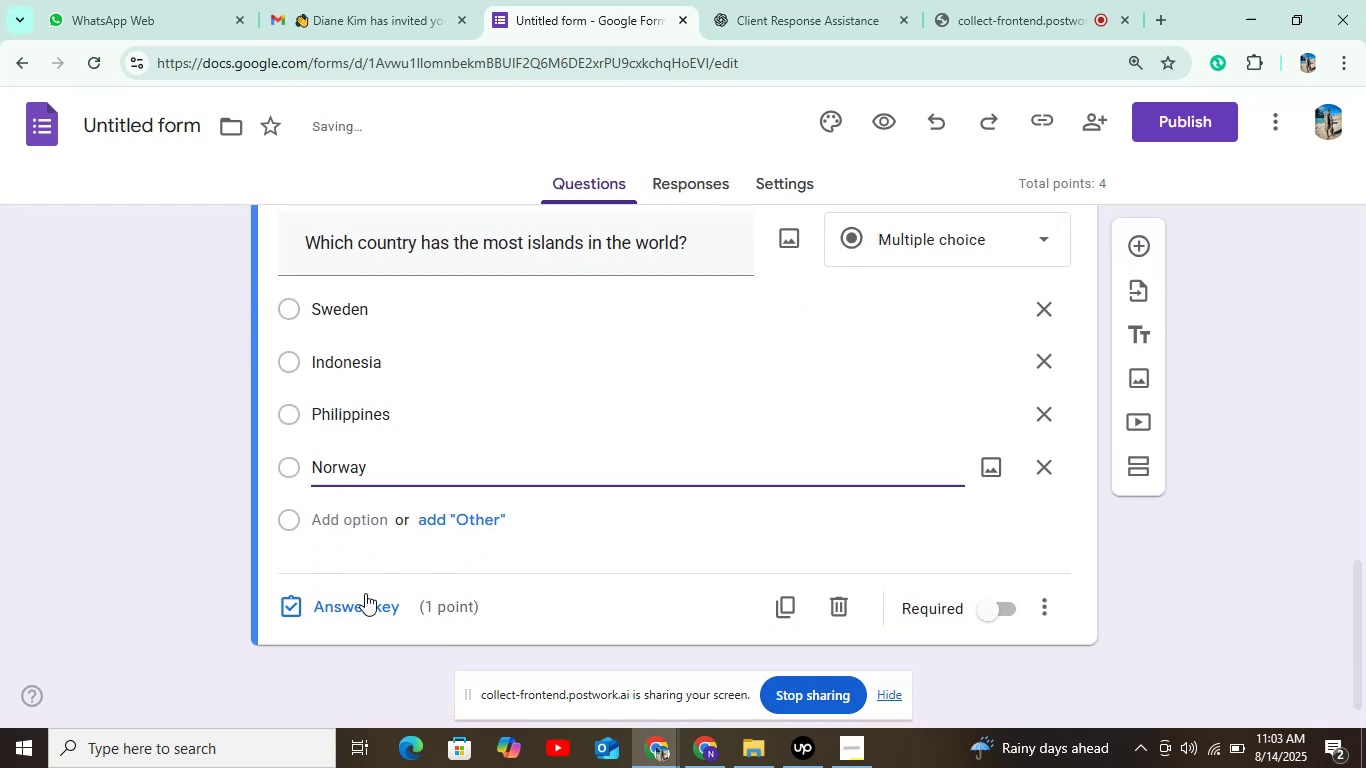 
left_click([369, 604])
 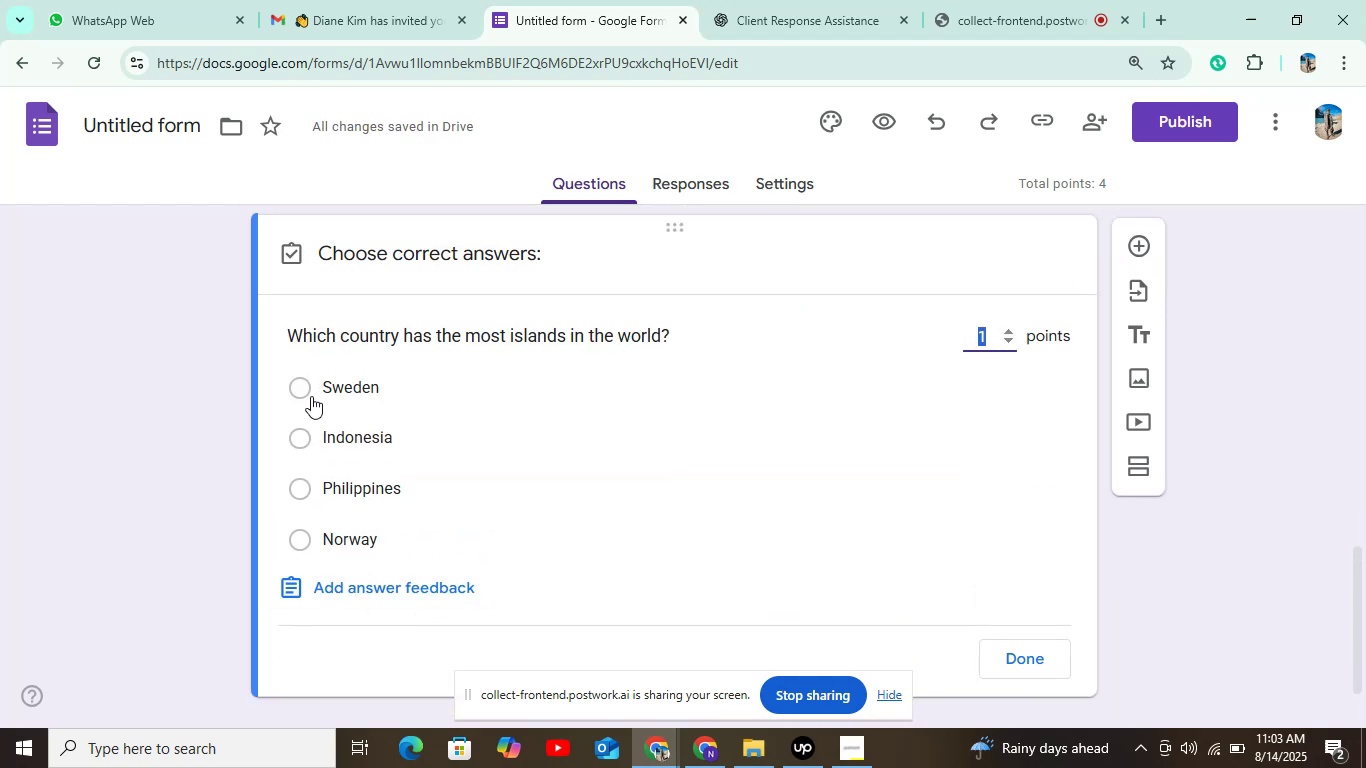 
left_click([304, 393])
 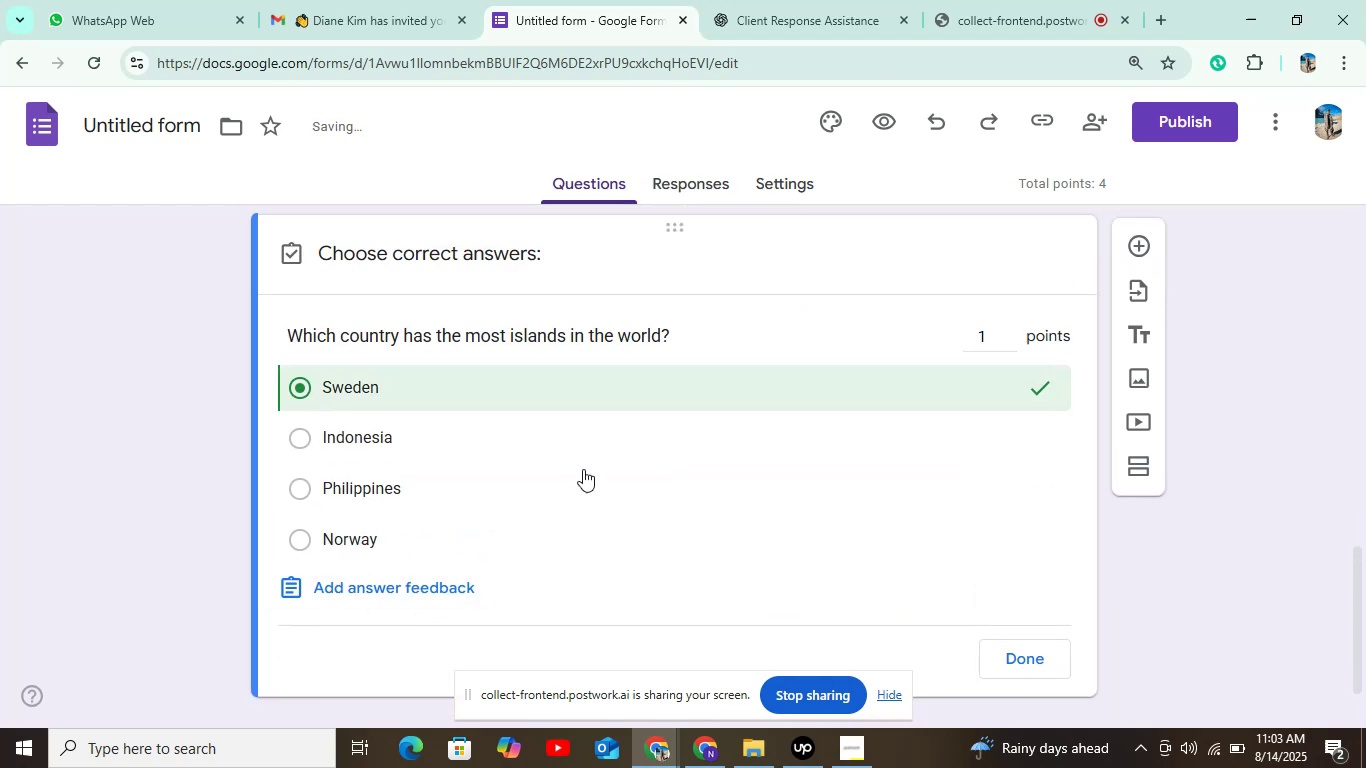 
scroll: coordinate [787, 525], scroll_direction: down, amount: 2.0
 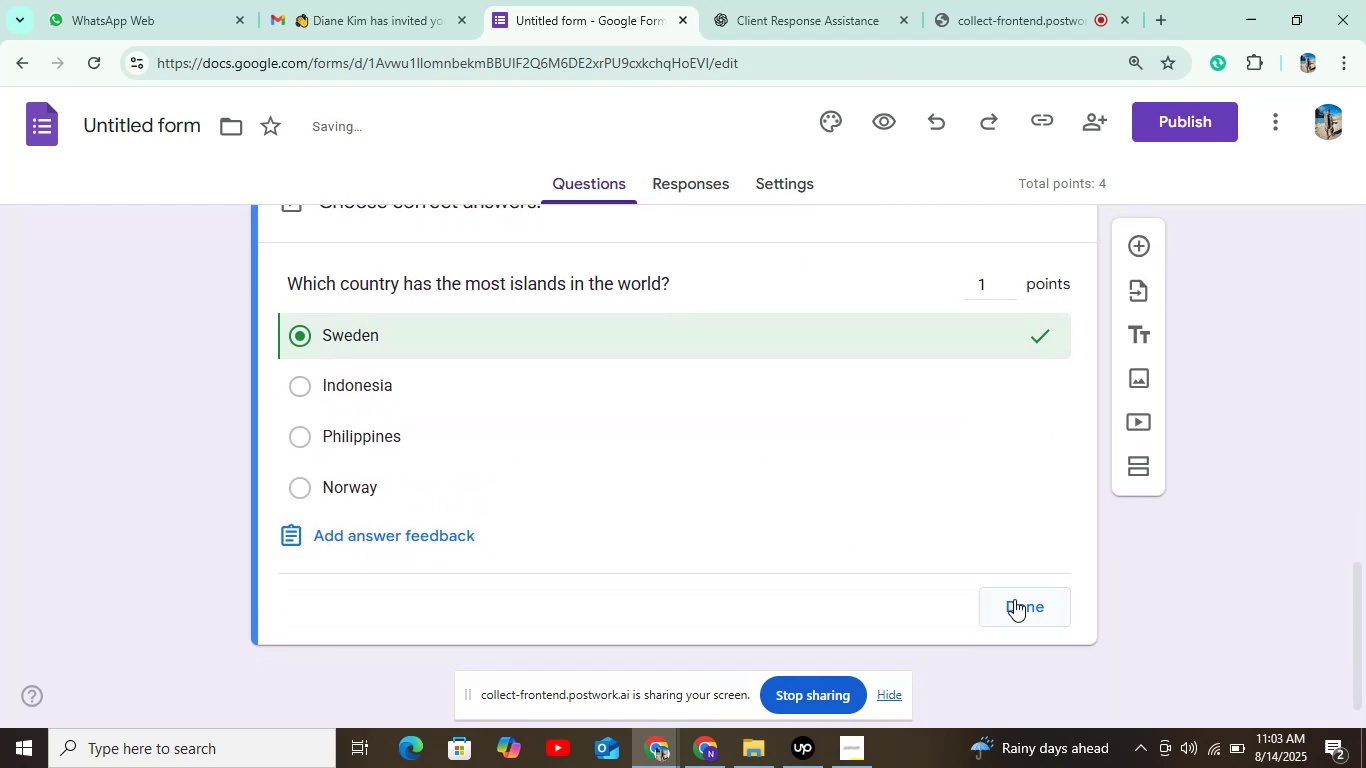 
left_click([1016, 604])
 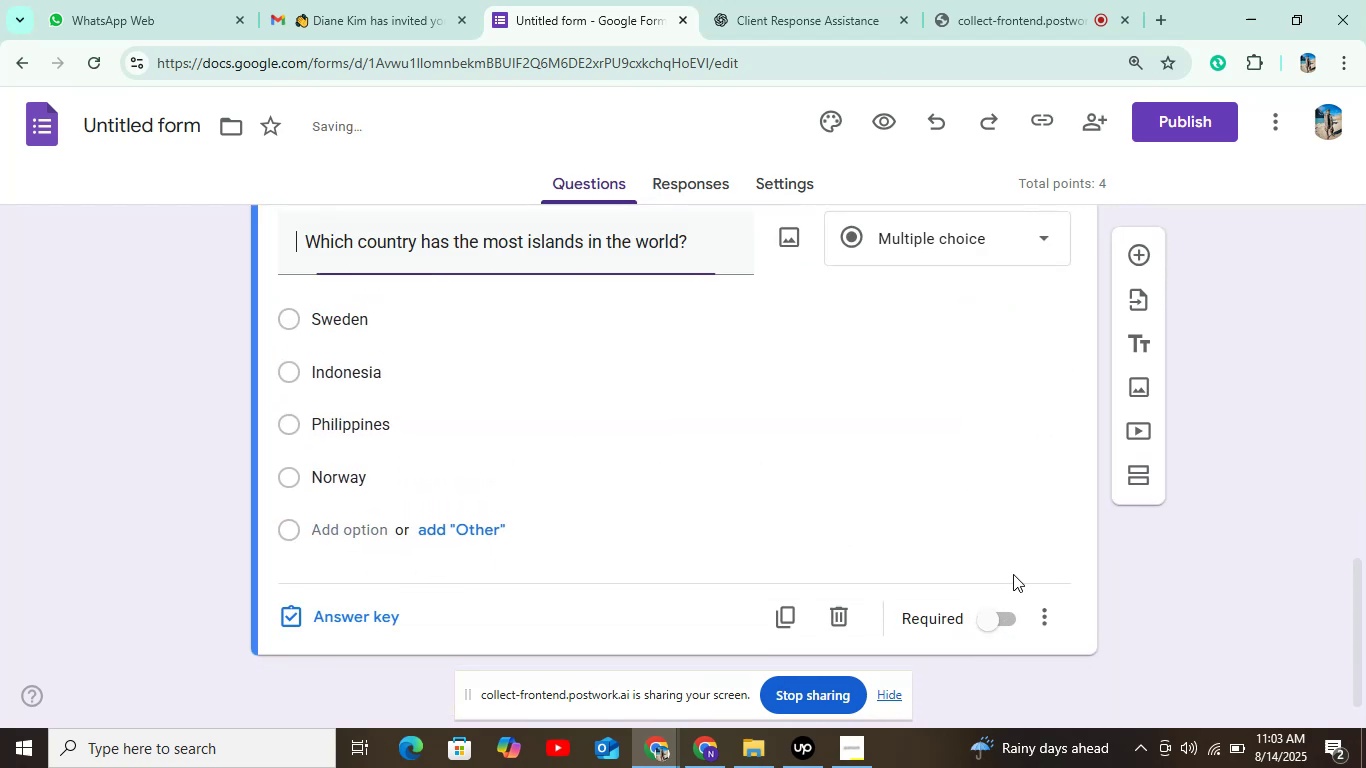 
scroll: coordinate [1004, 521], scroll_direction: down, amount: 3.0
 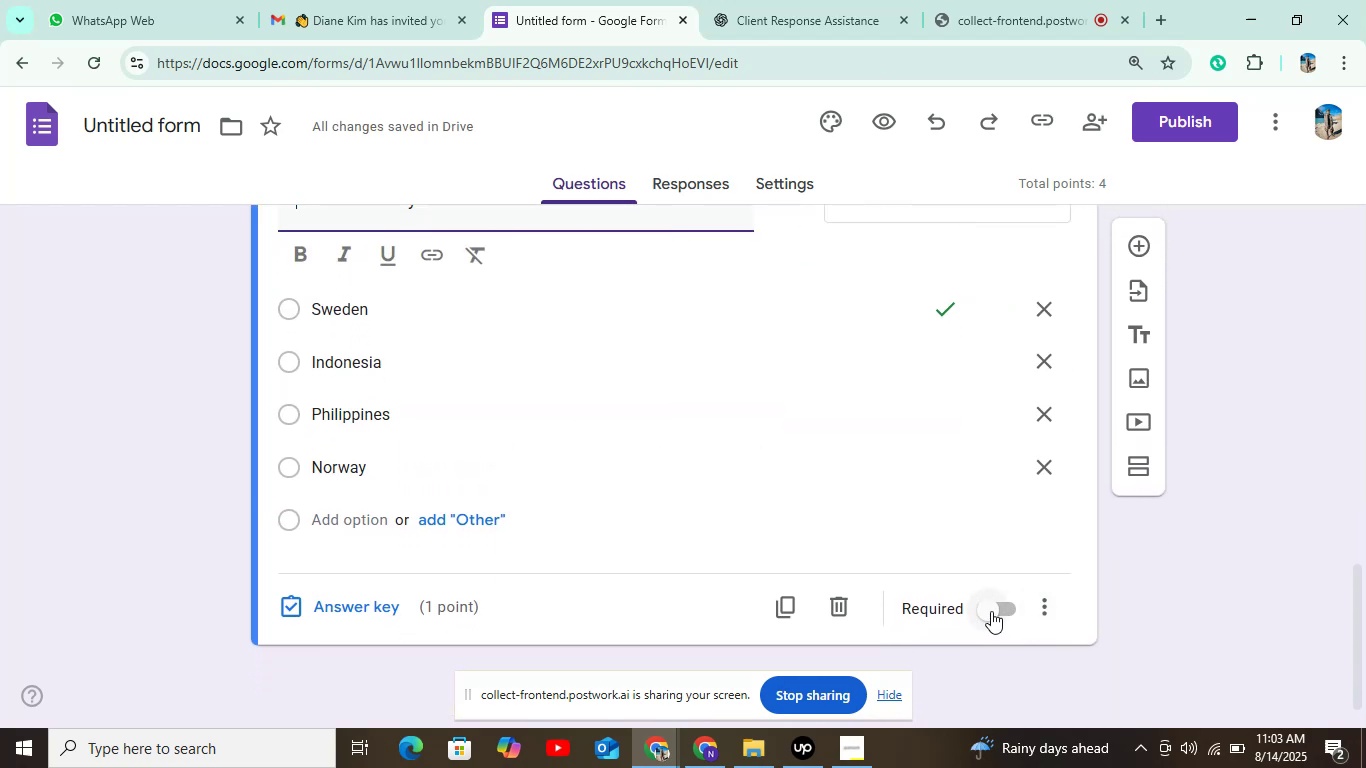 
left_click([990, 611])
 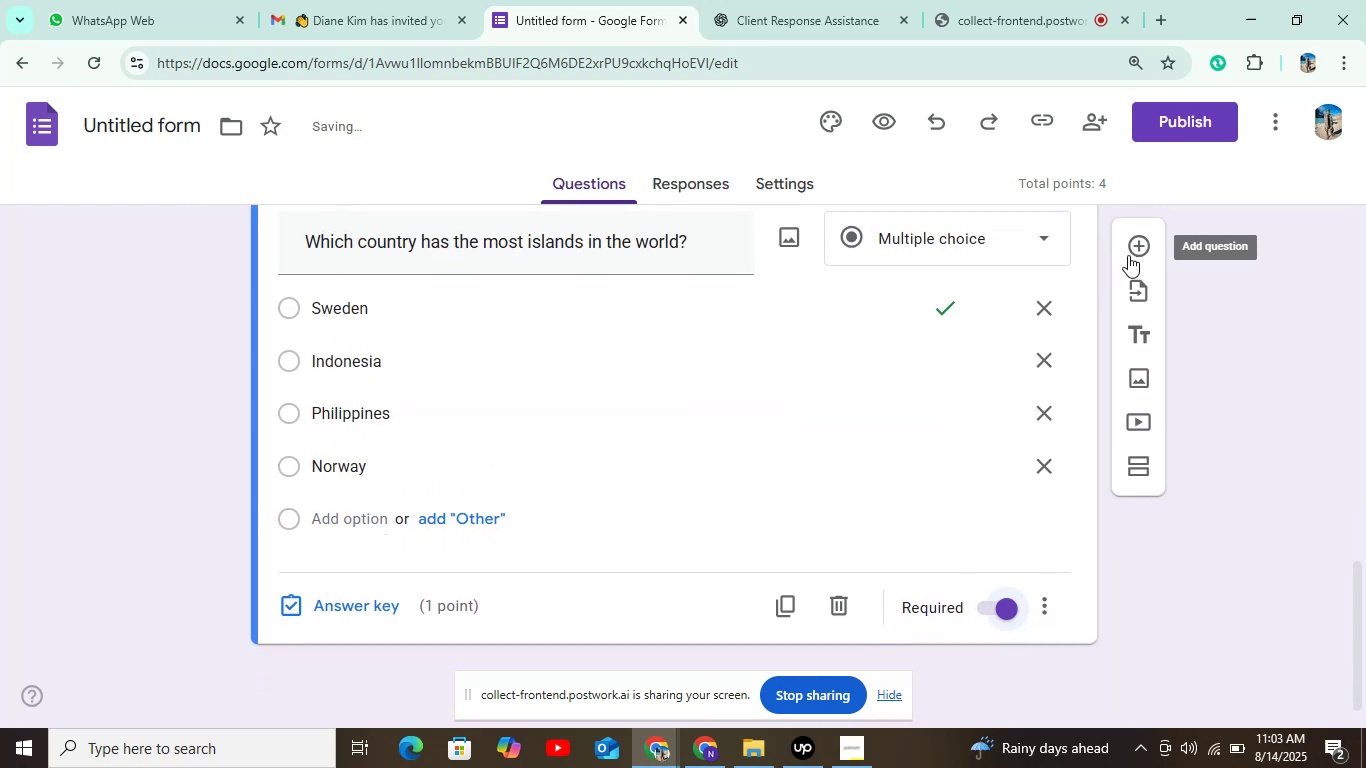 
left_click([1134, 250])
 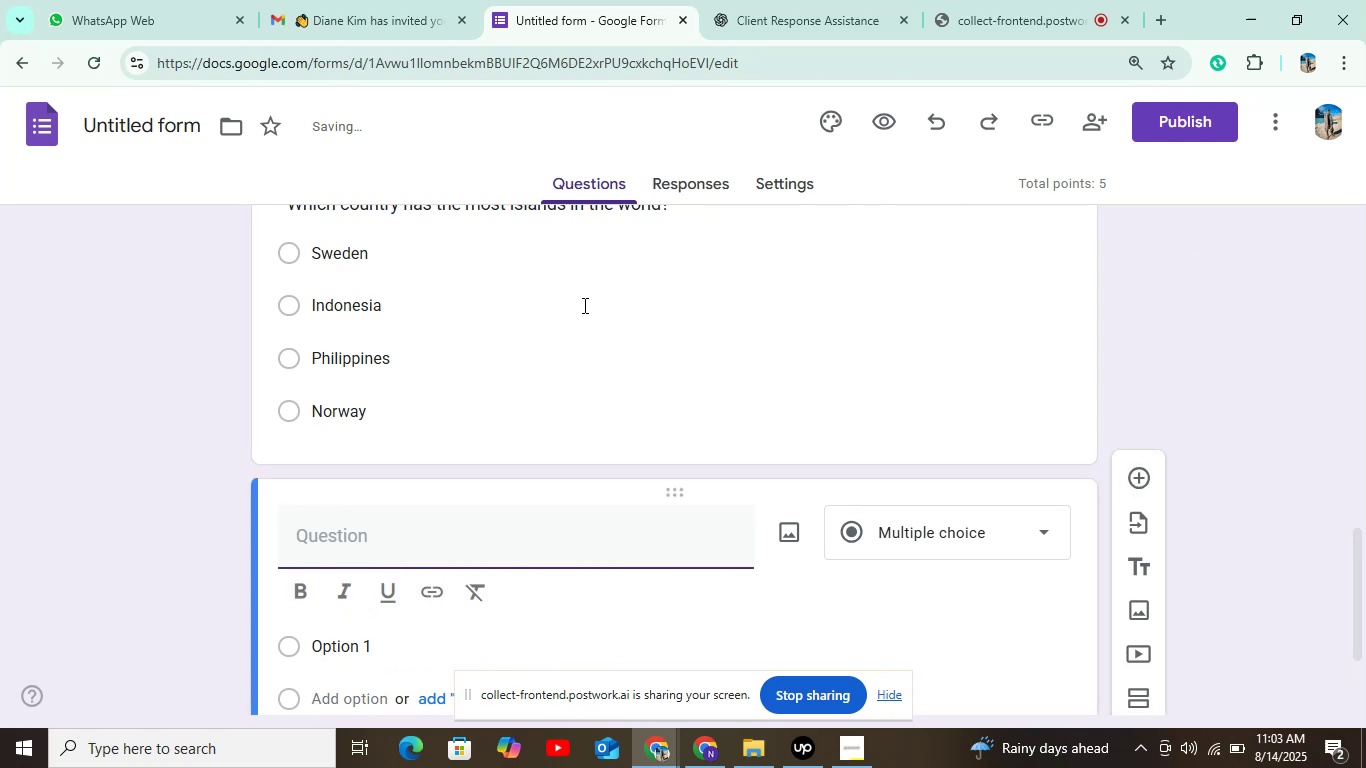 
scroll: coordinate [582, 342], scroll_direction: up, amount: 4.0
 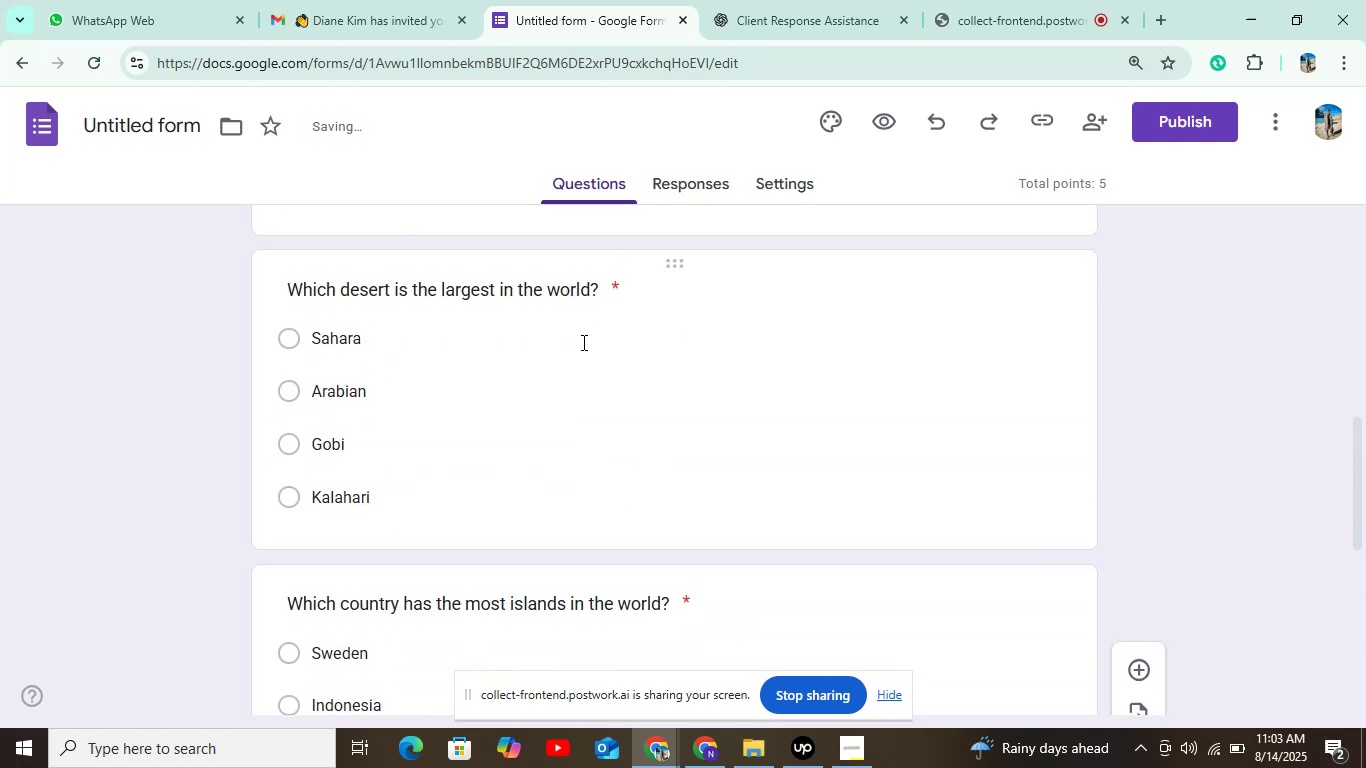 
scroll: coordinate [582, 342], scroll_direction: down, amount: 6.0
 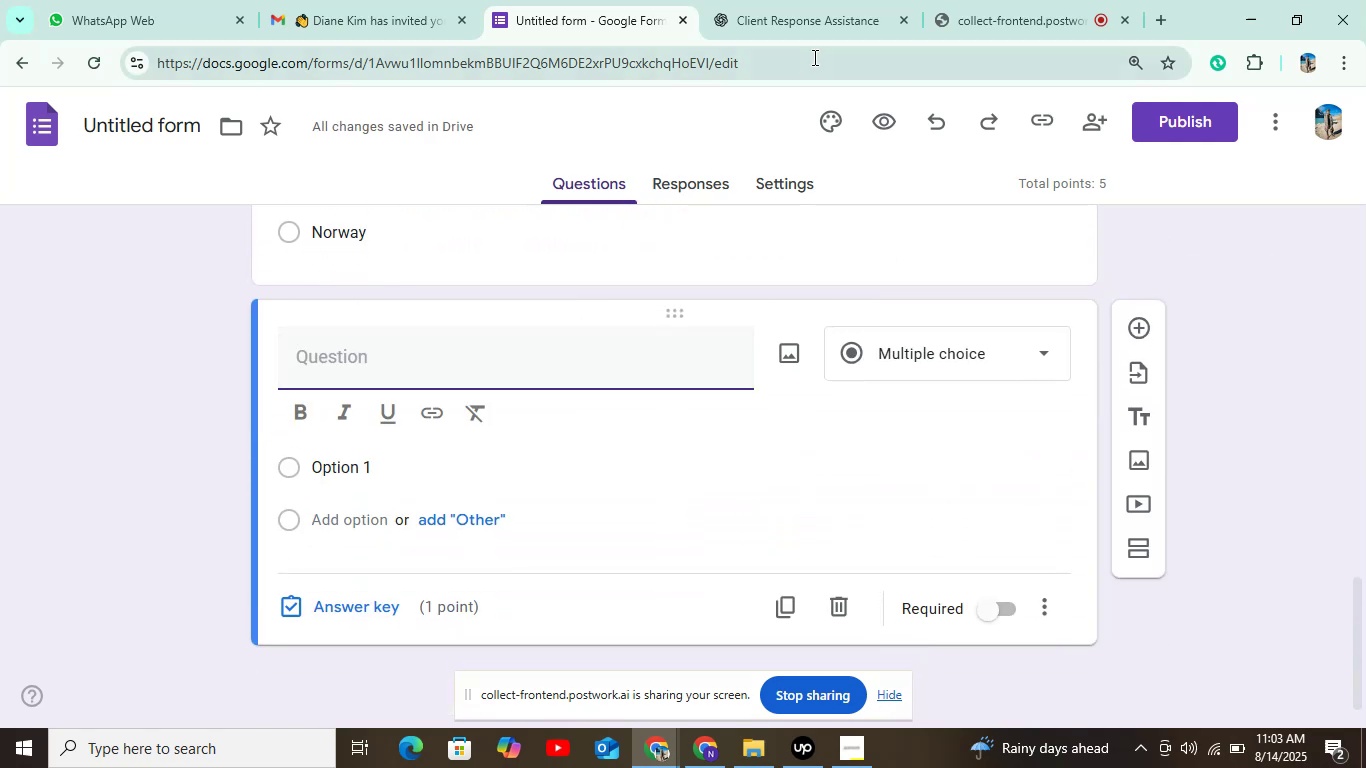 
left_click([804, 19])
 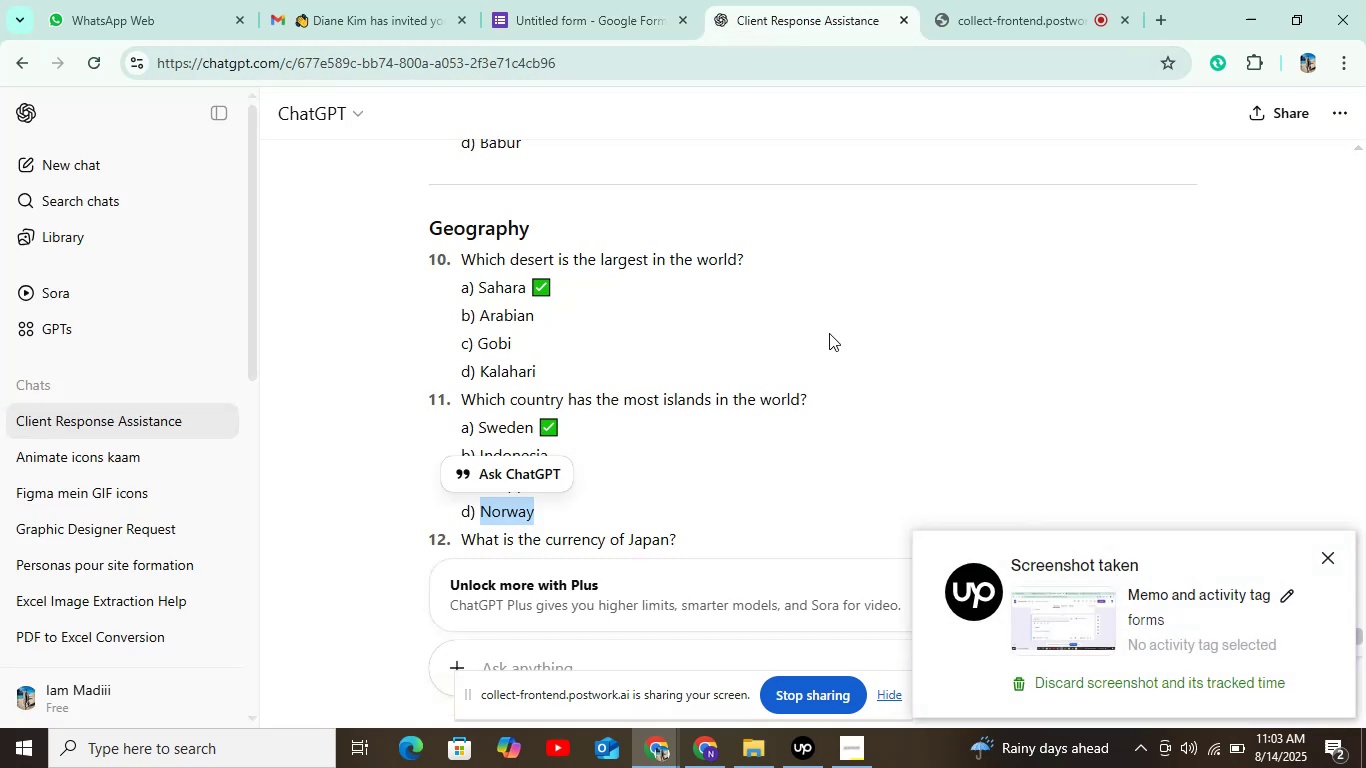 
scroll: coordinate [612, 422], scroll_direction: down, amount: 2.0
 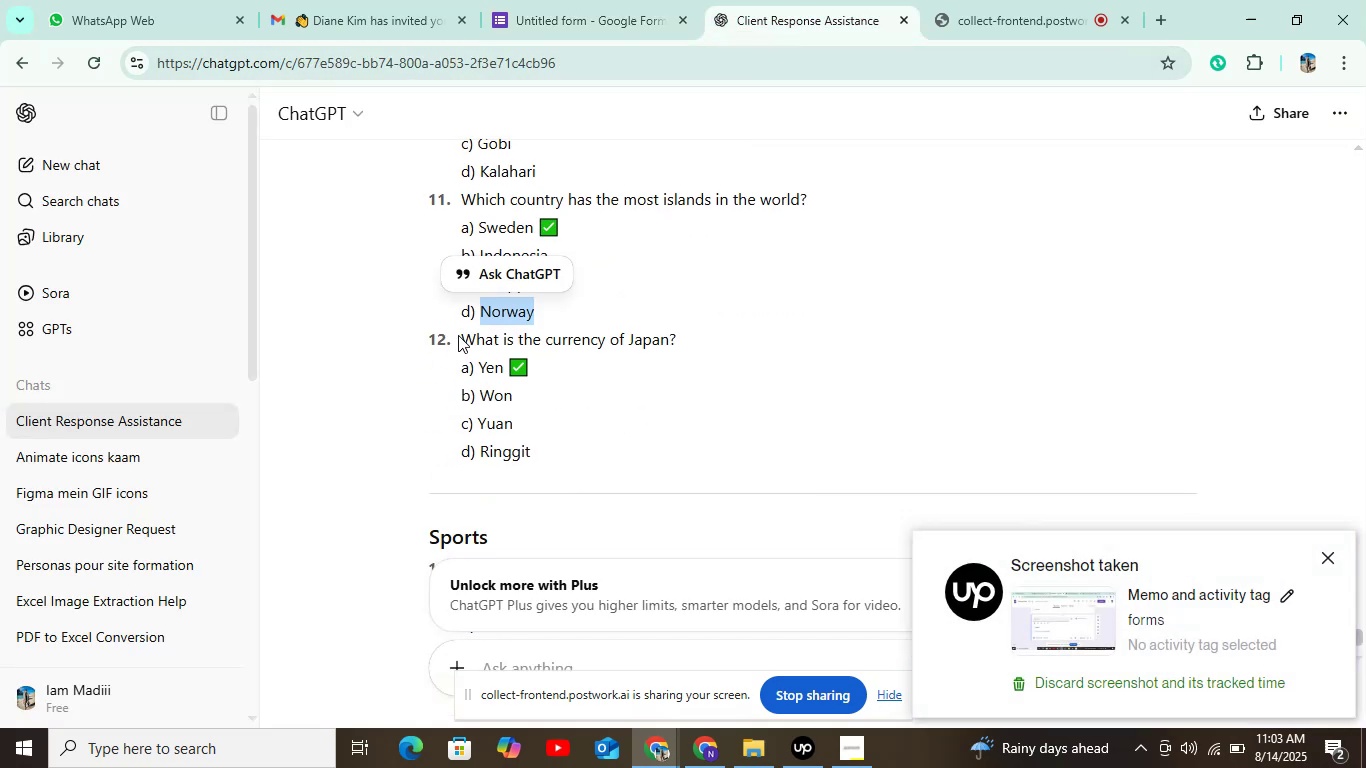 
left_click([466, 335])
 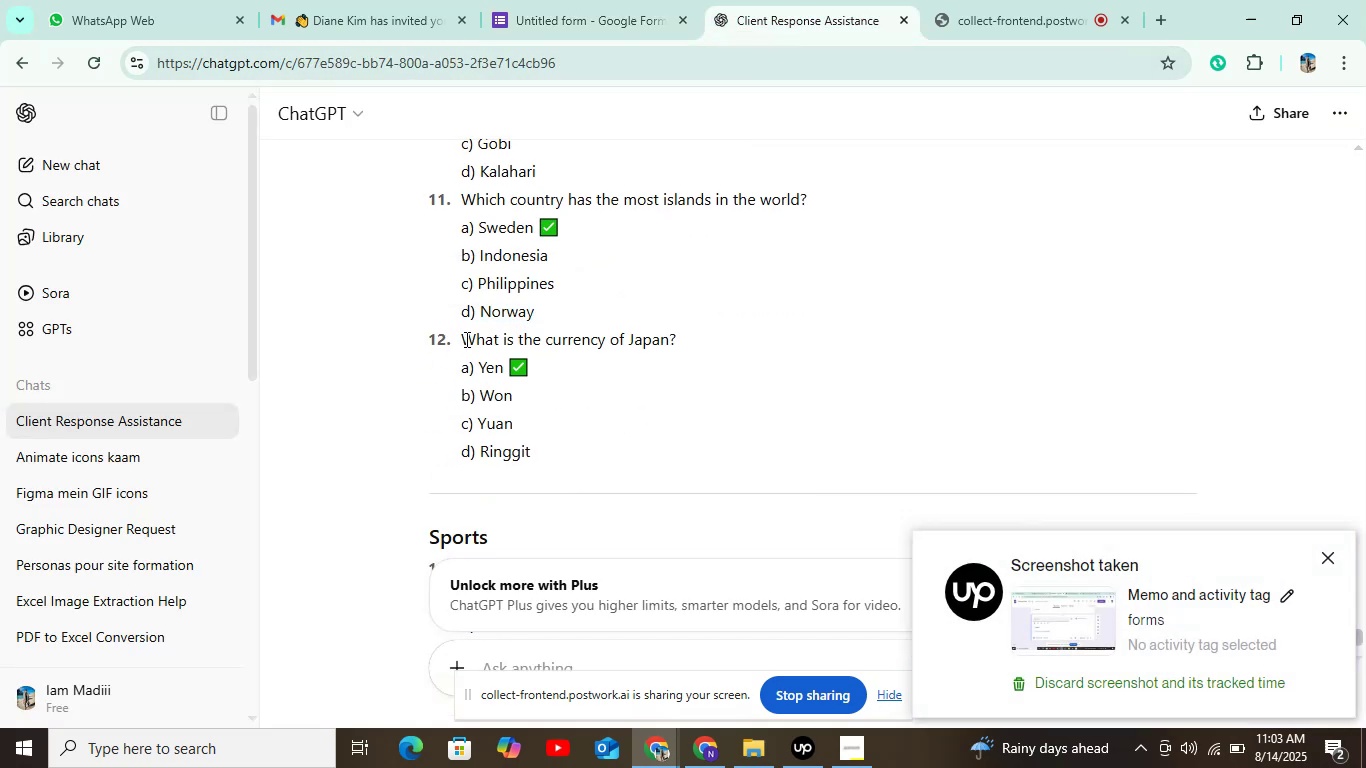 
left_click_drag(start_coordinate=[457, 339], to_coordinate=[683, 337])
 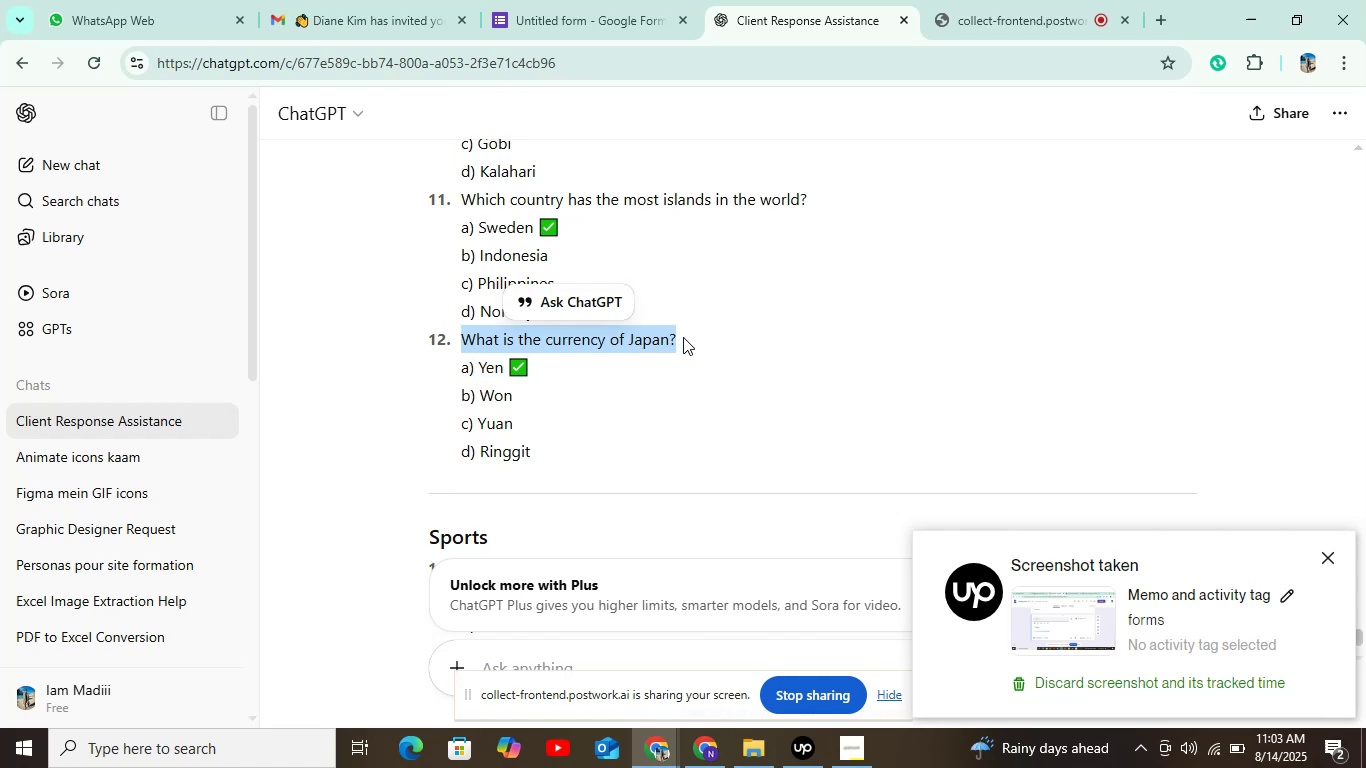 
key(Control+C)
 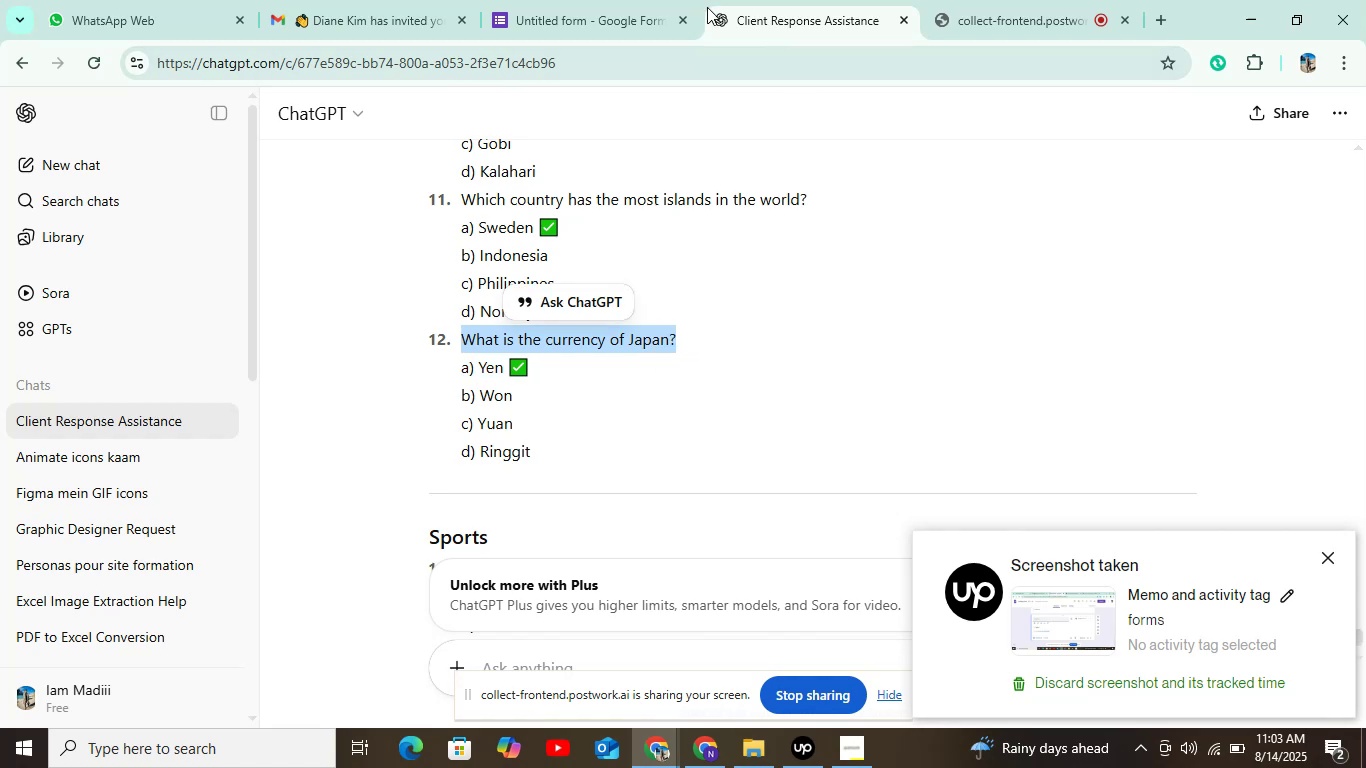 
left_click([637, 6])
 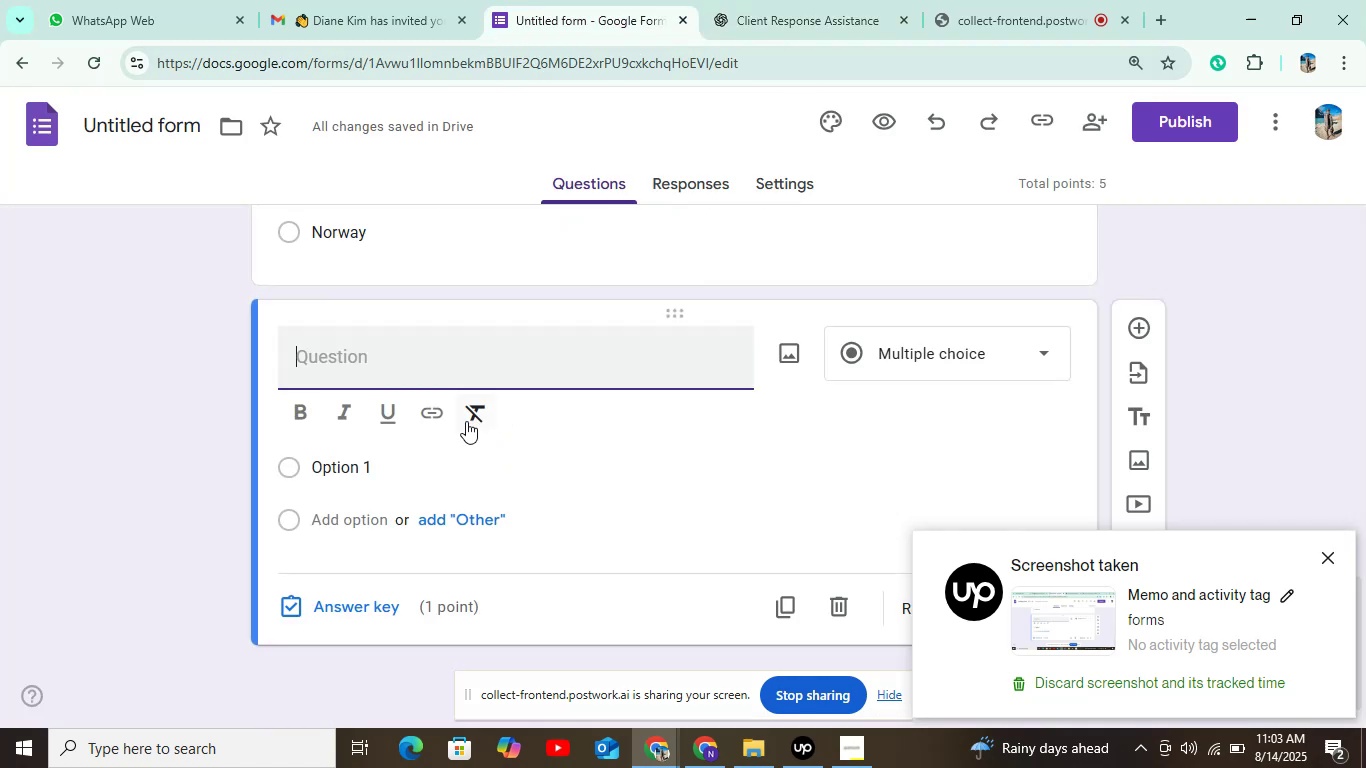 
key(Control+V)
 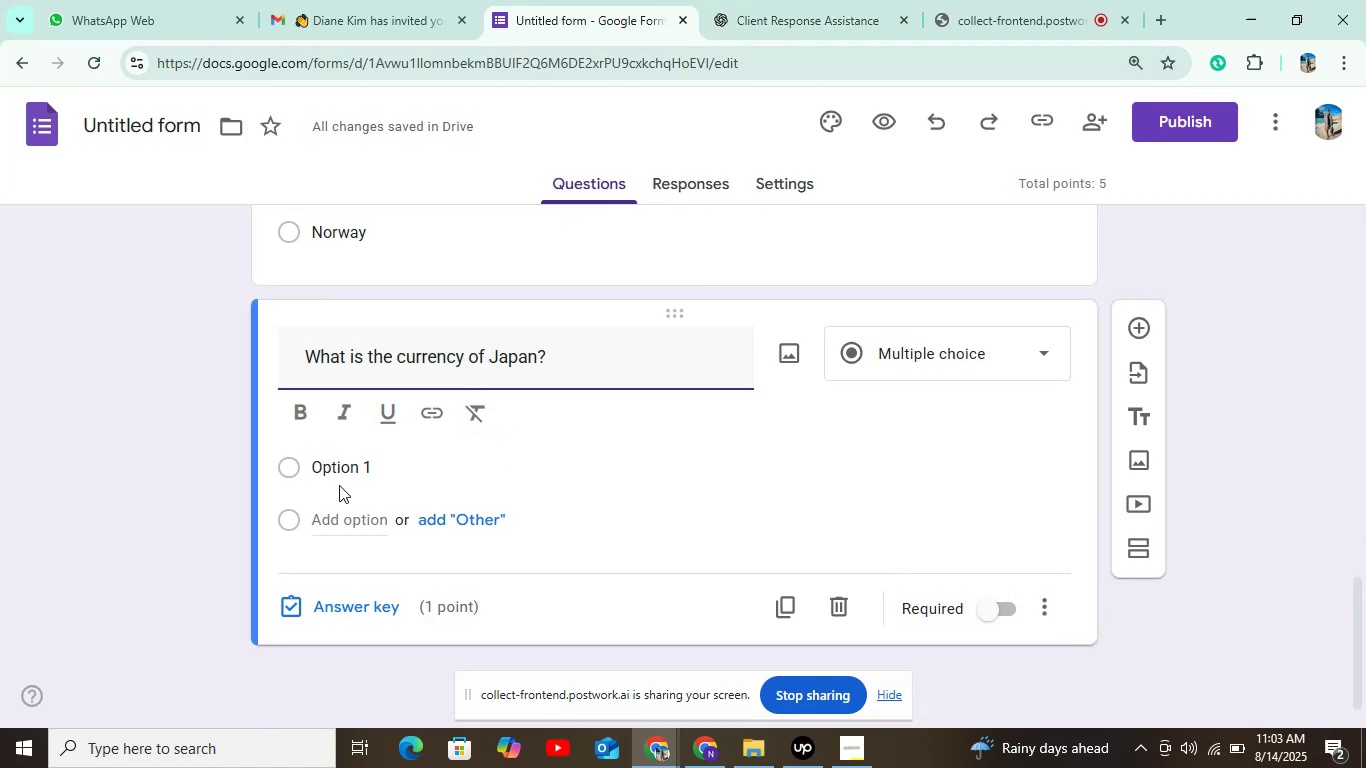 
left_click([341, 470])
 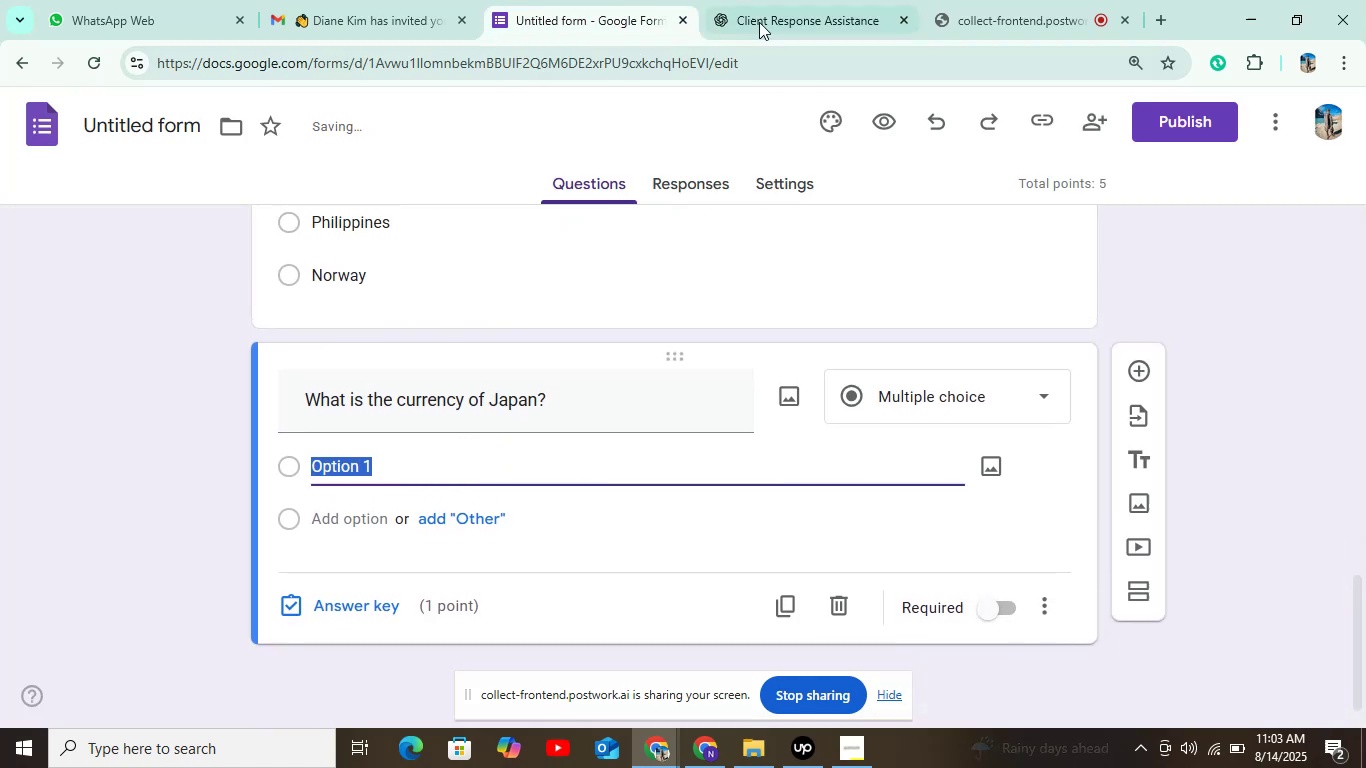 
left_click([763, 22])
 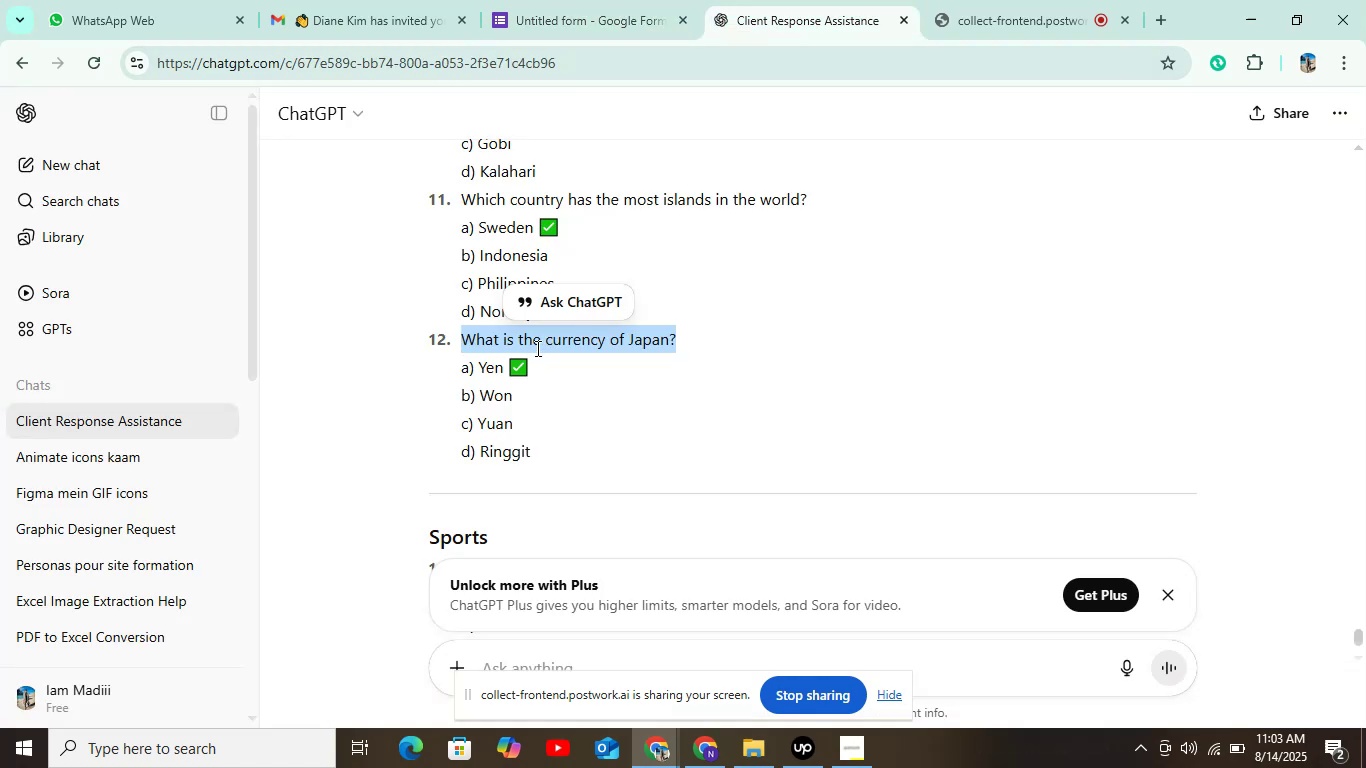 
left_click_drag(start_coordinate=[475, 370], to_coordinate=[507, 370])
 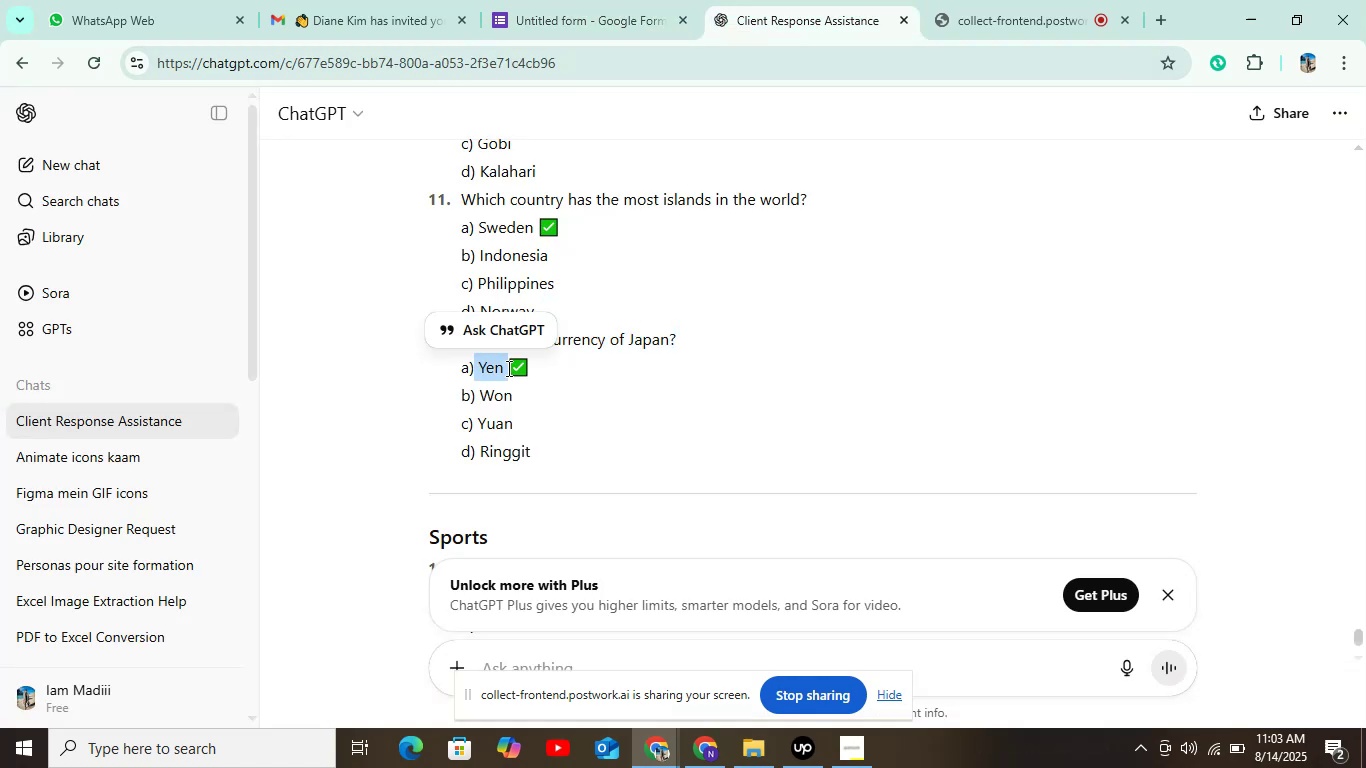 
key(Control+C)
 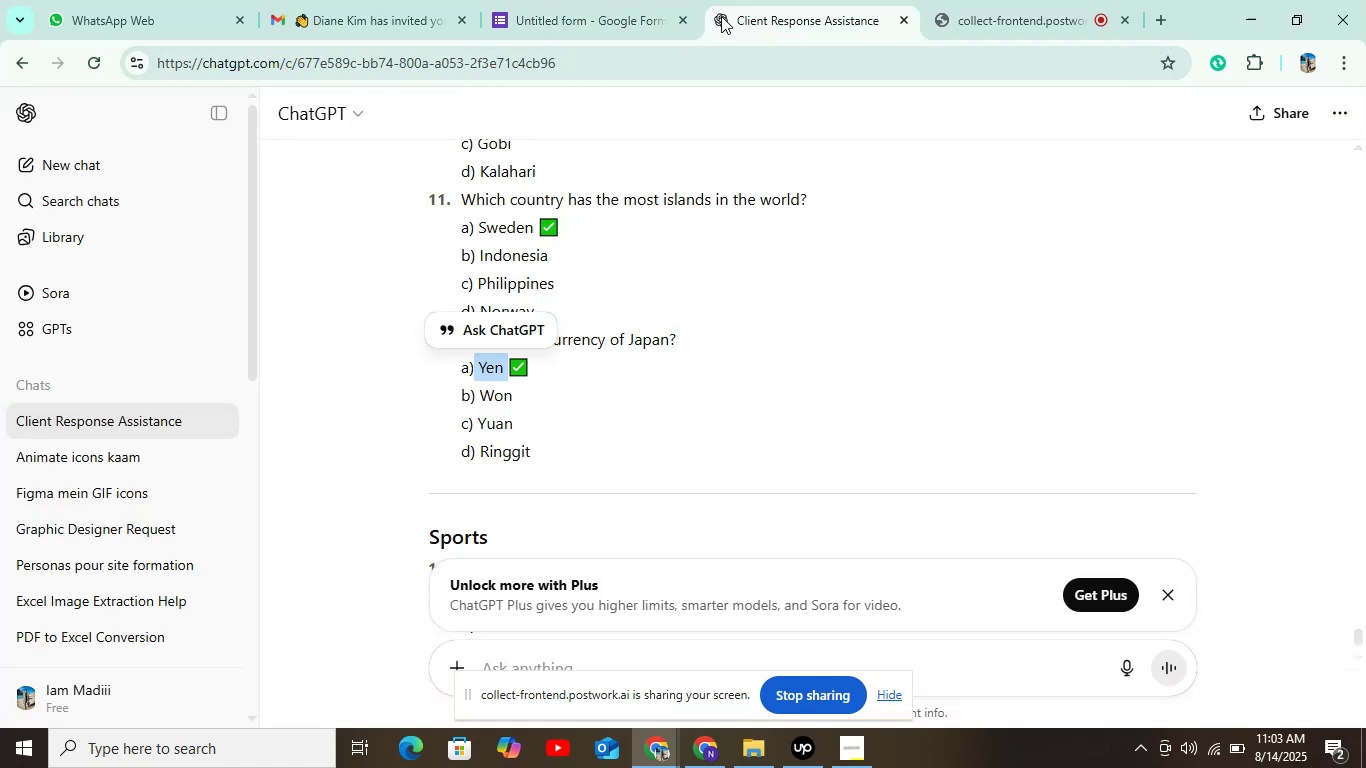 
left_click([651, 16])
 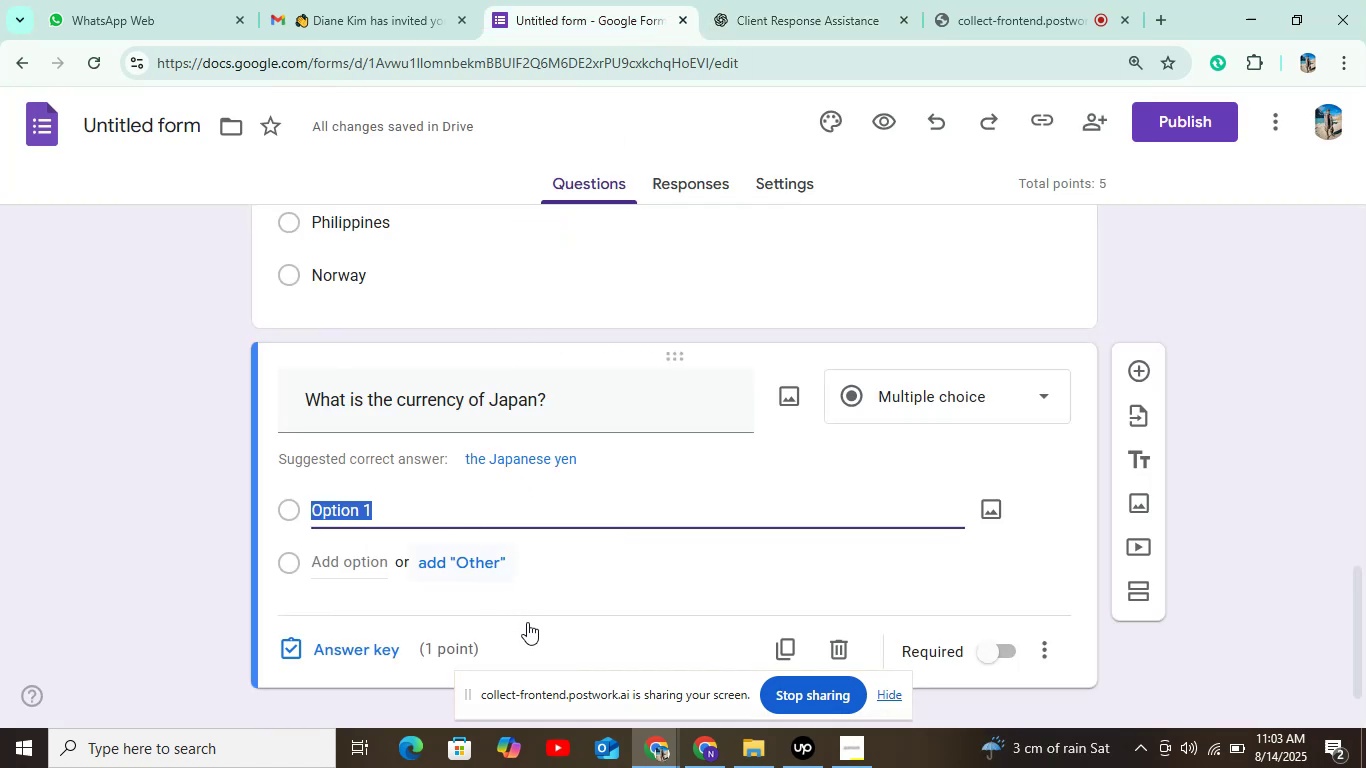 
key(Control+V)
 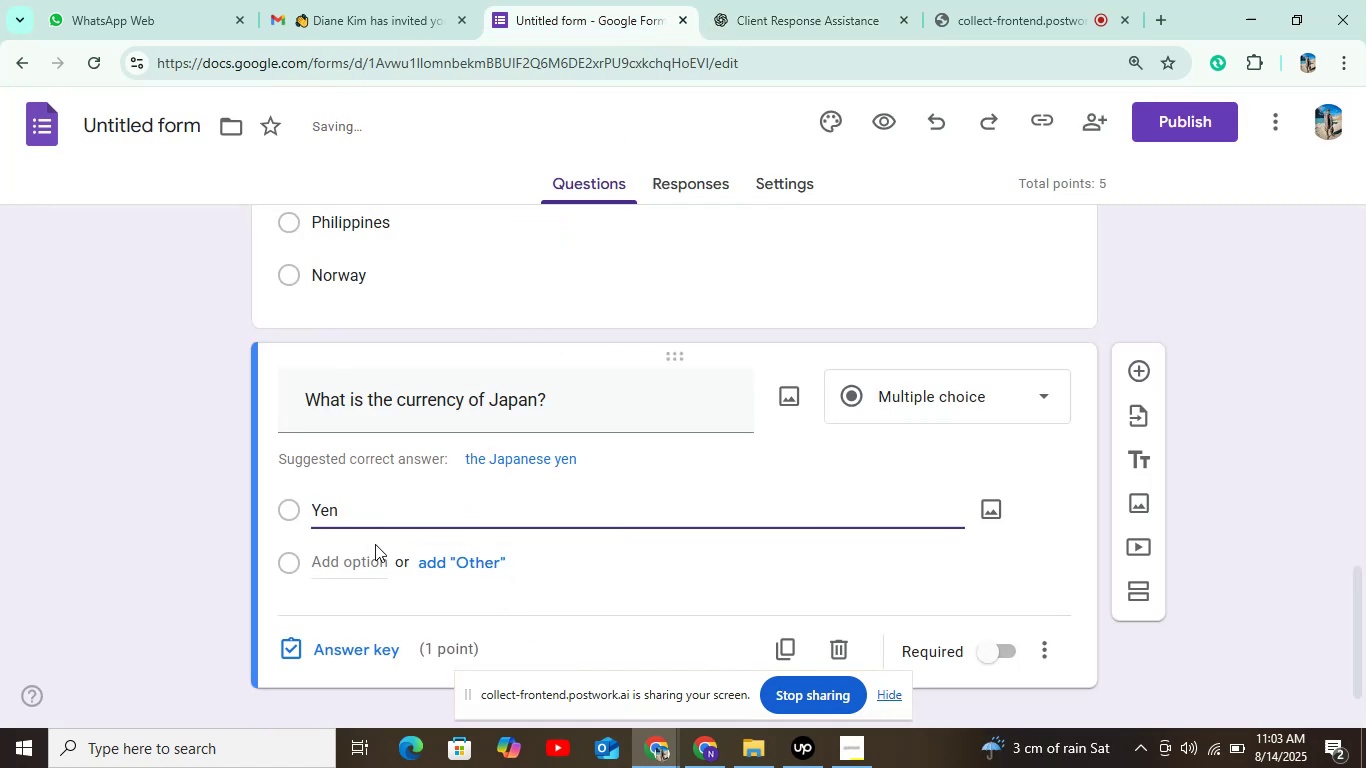 
left_click([371, 559])
 